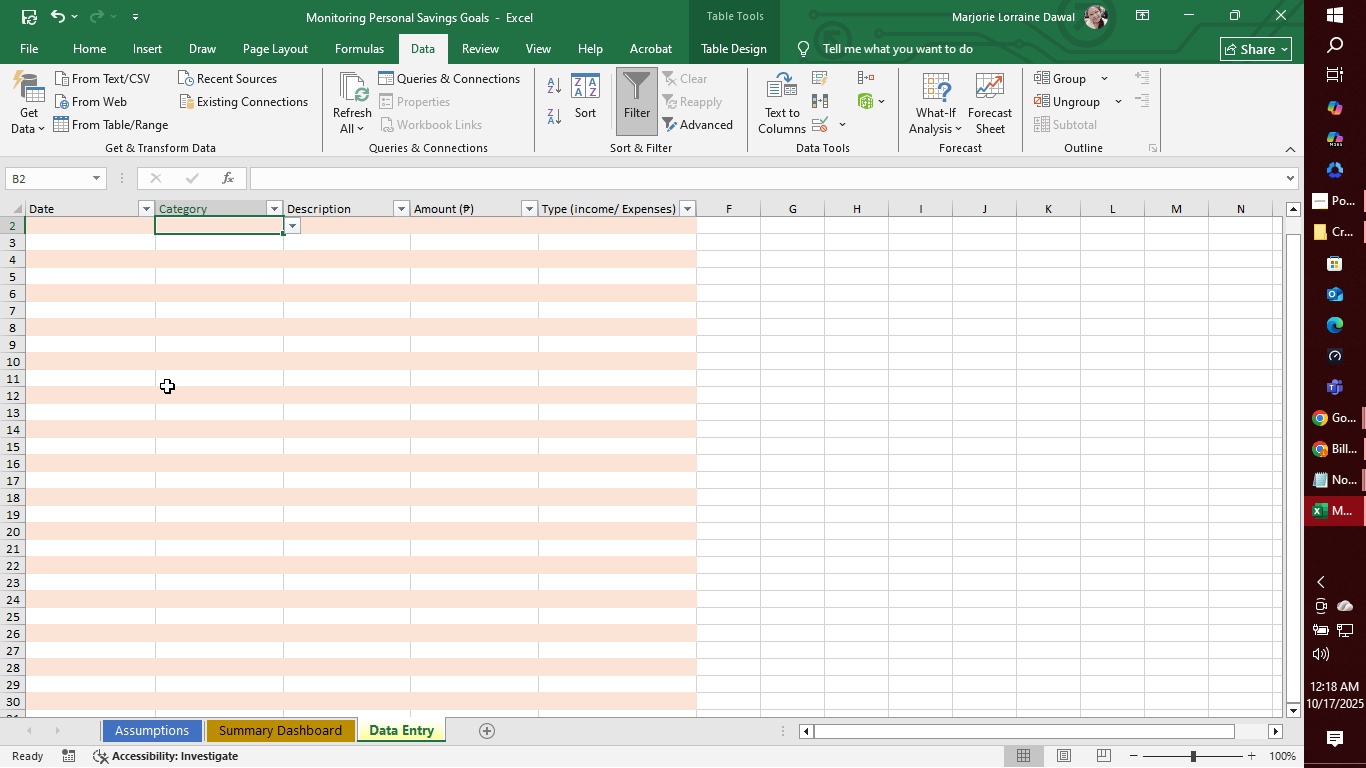 
left_click([809, 224])
 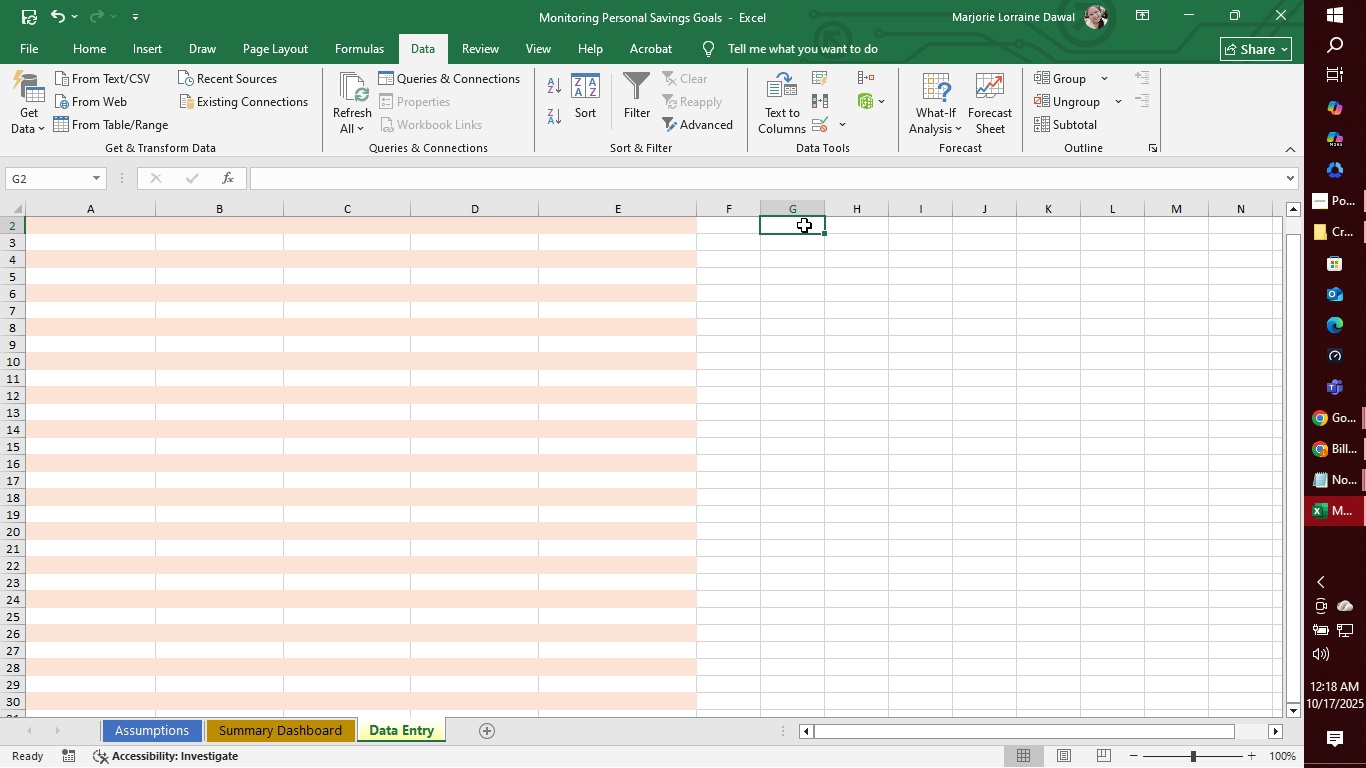 
wait(8.62)
 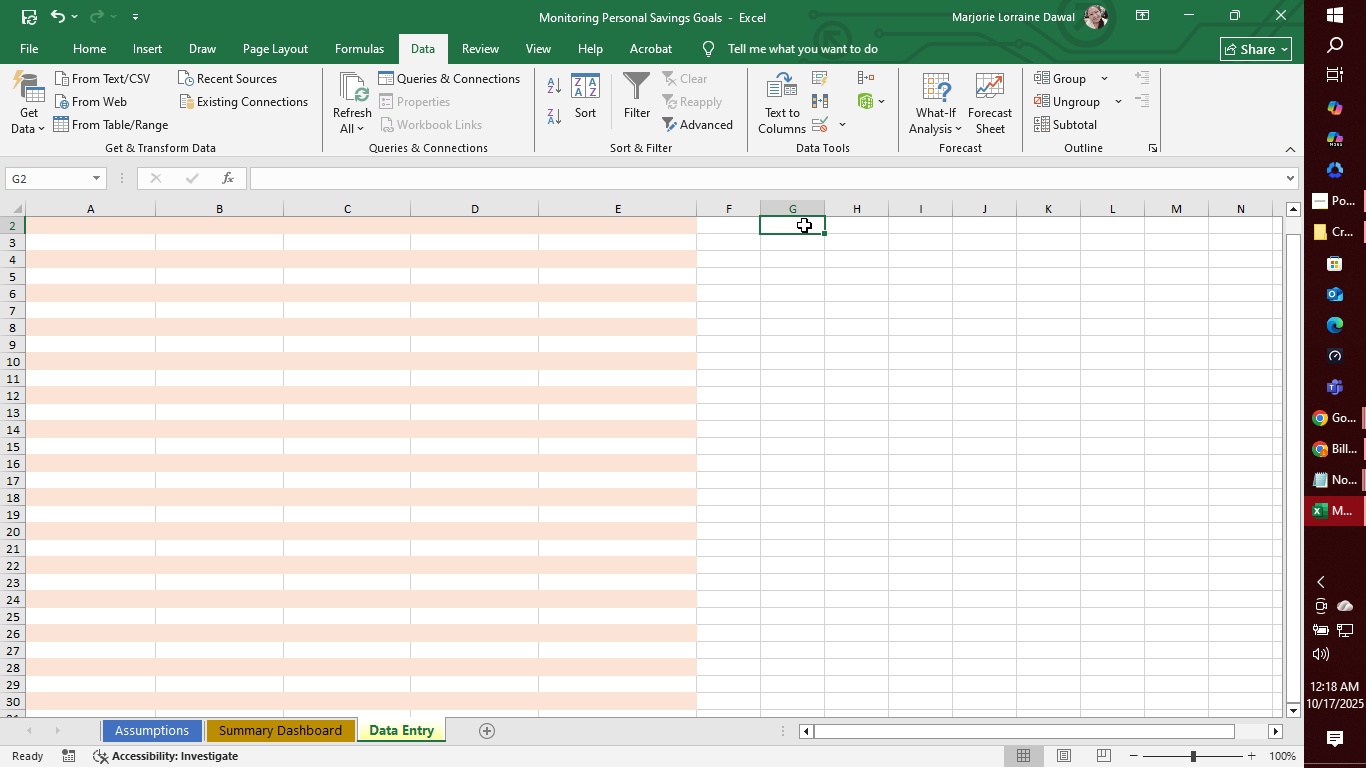 
type(SAVINGS TARGET)
 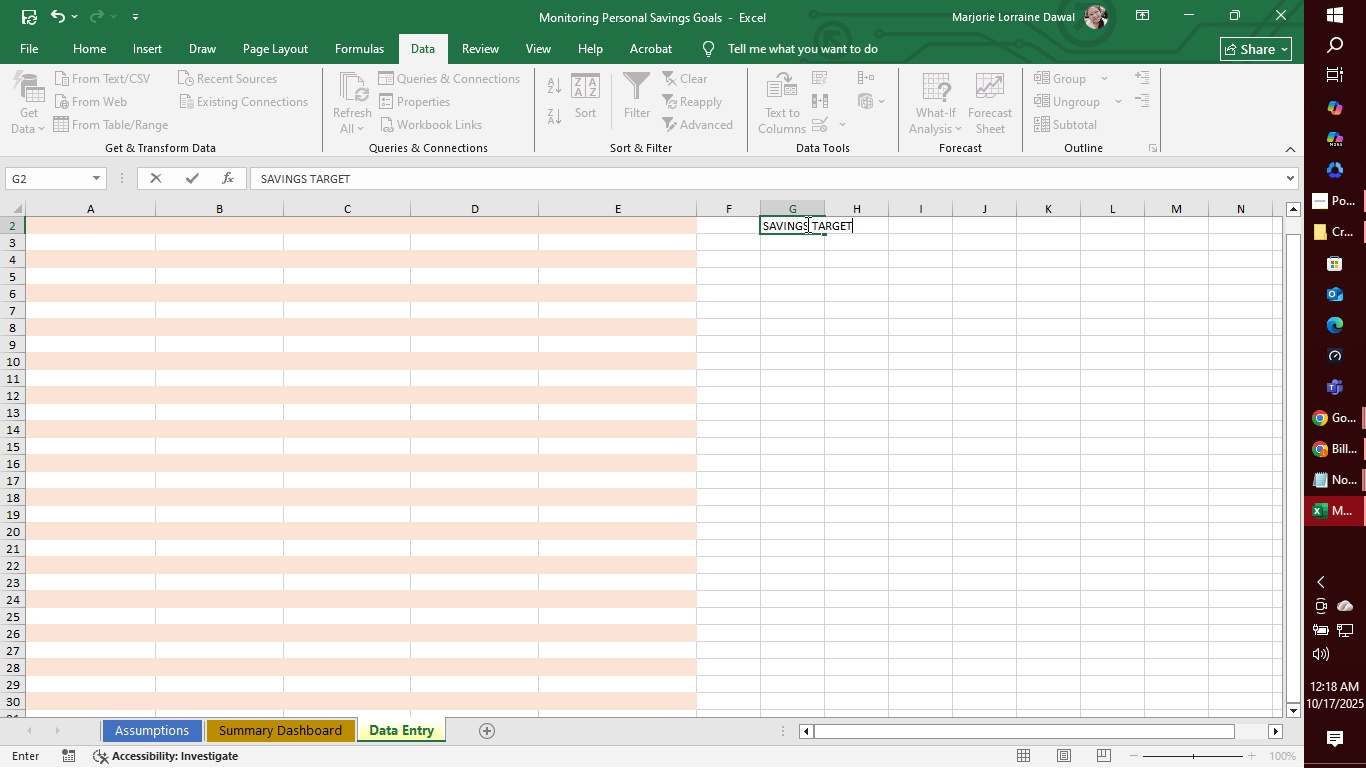 
wait(13.6)
 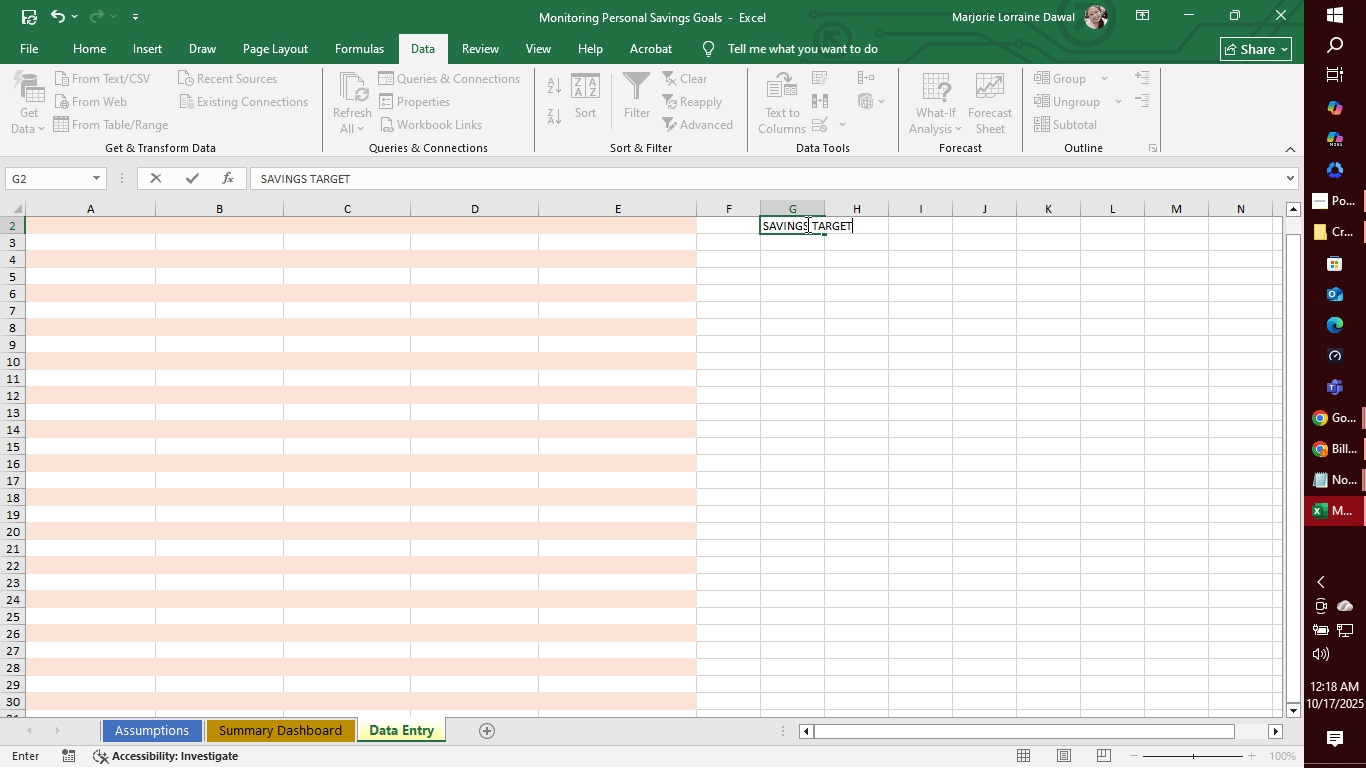 
left_click([879, 234])
 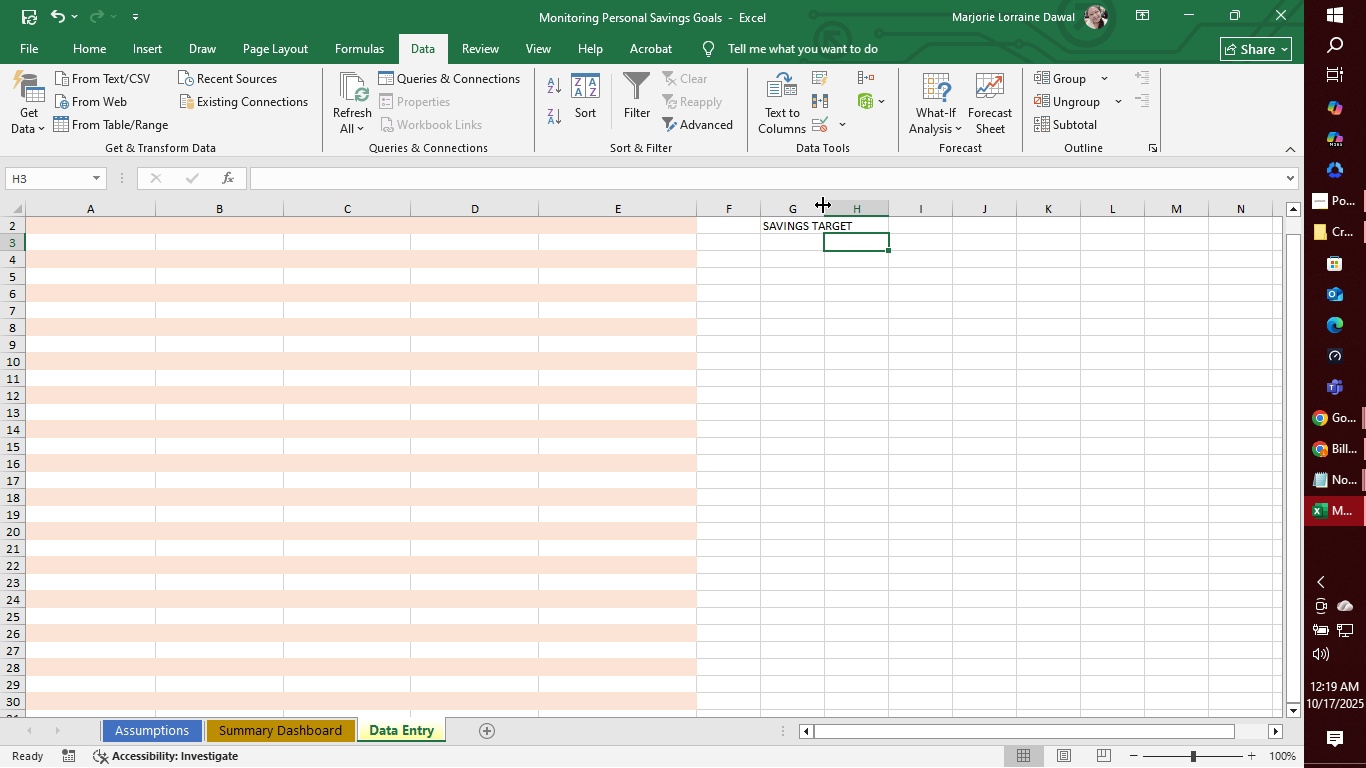 
left_click_drag(start_coordinate=[825, 205], to_coordinate=[889, 215])
 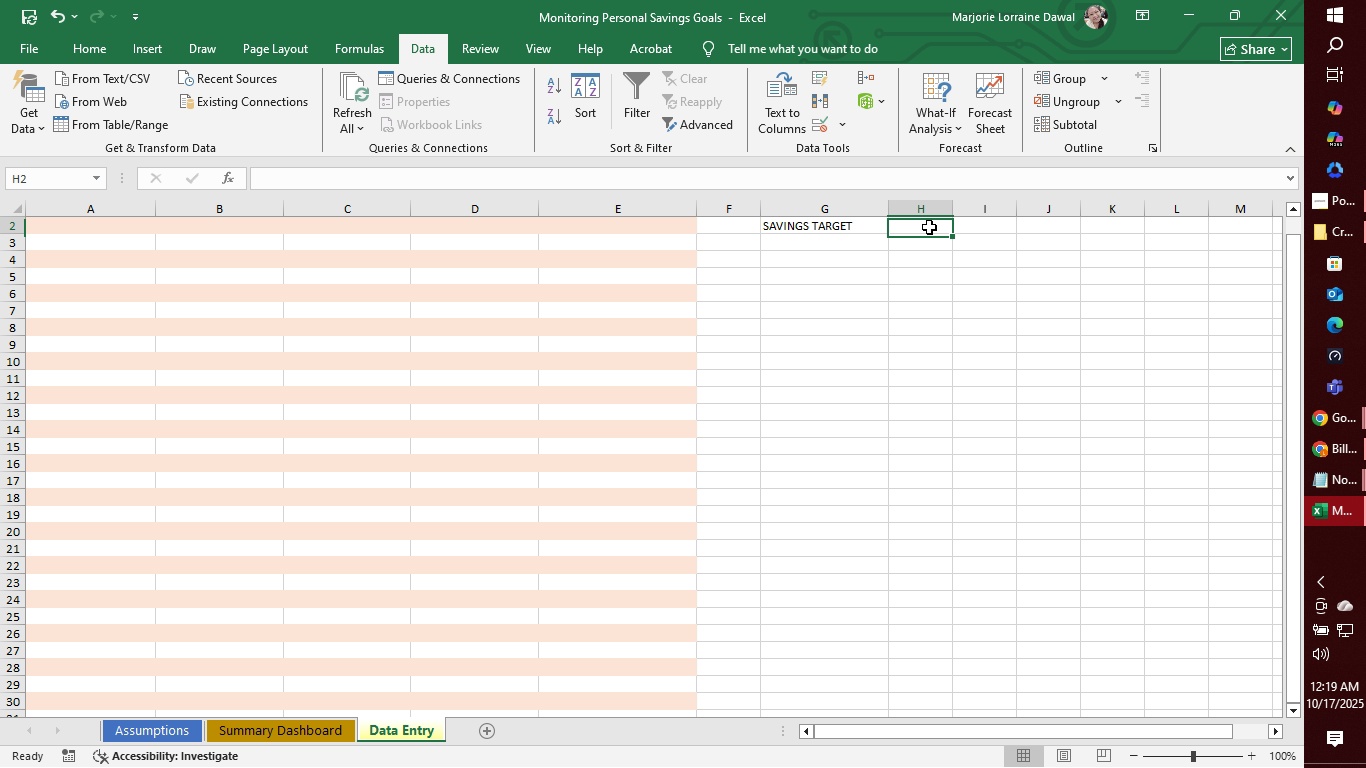 
left_click([929, 227])
 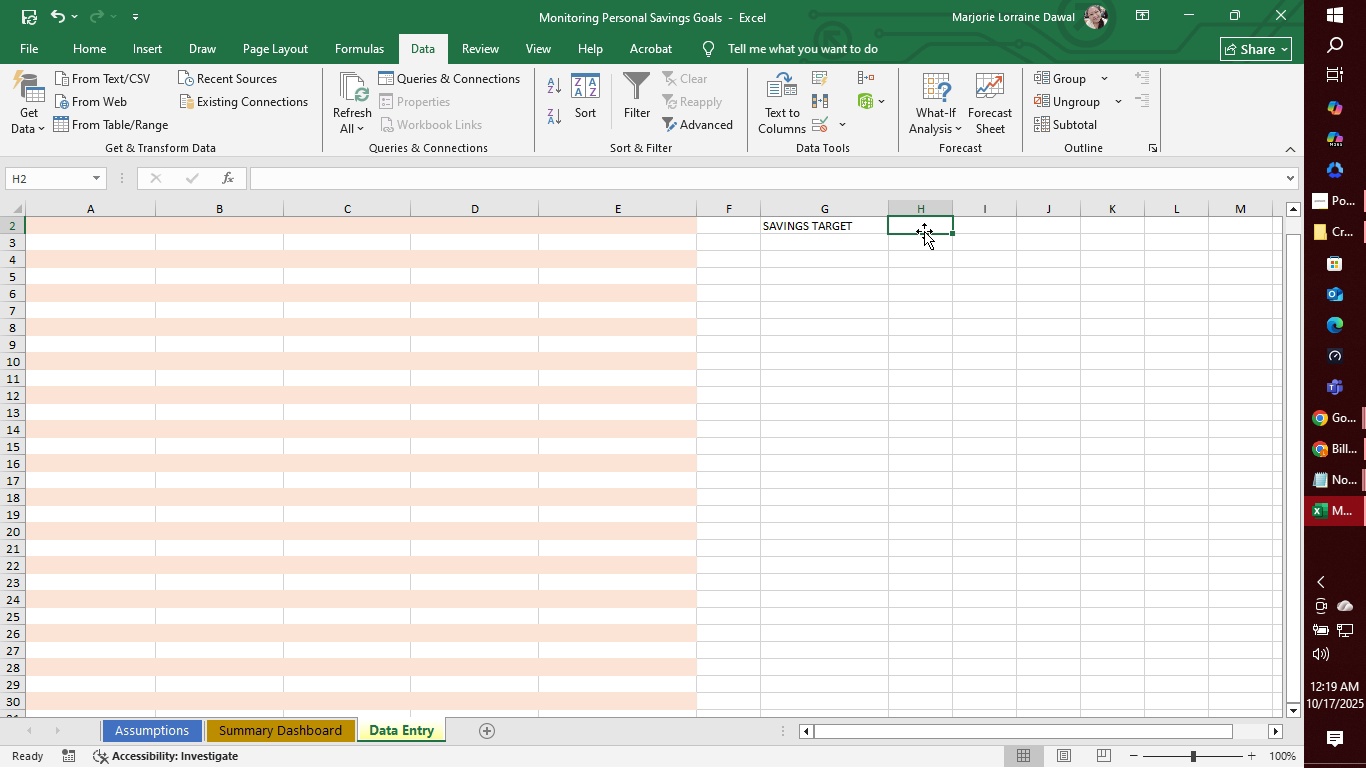 
wait(5.54)
 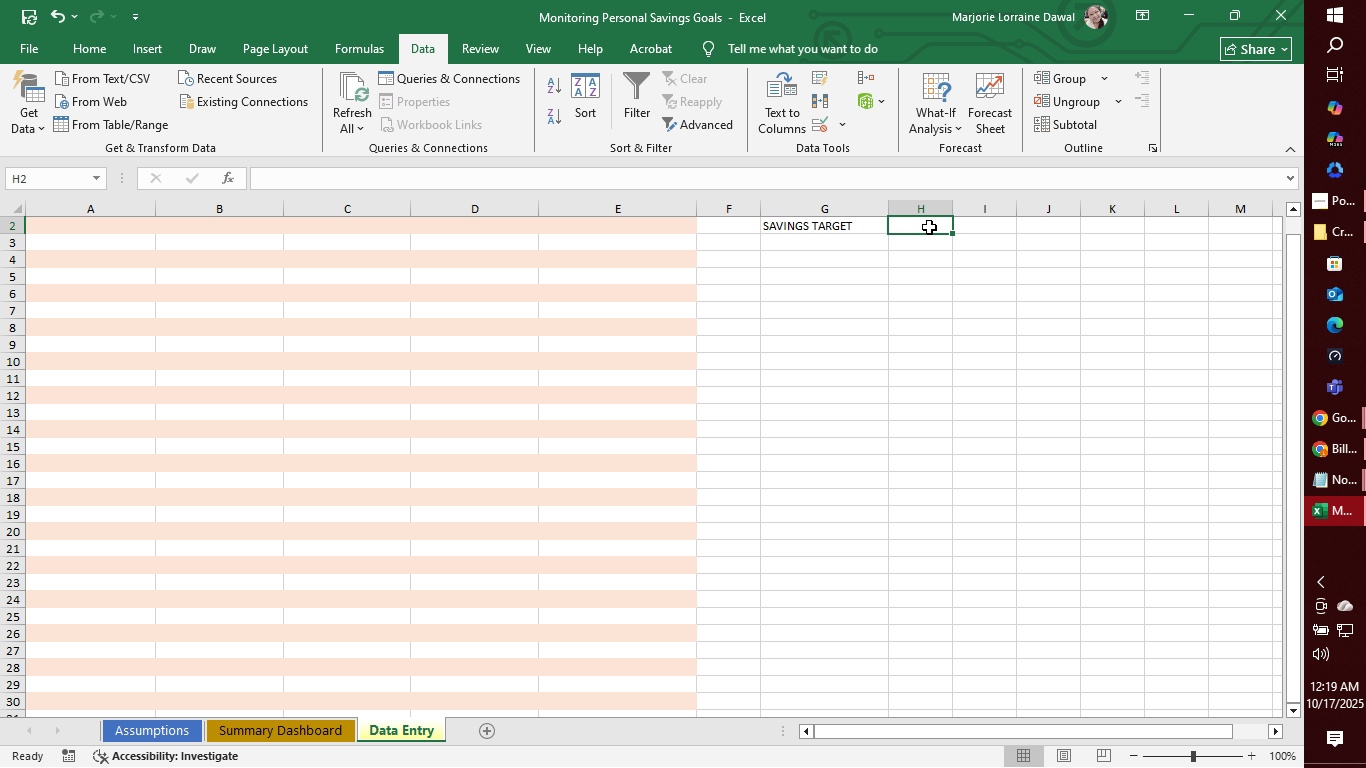 
left_click([798, 244])
 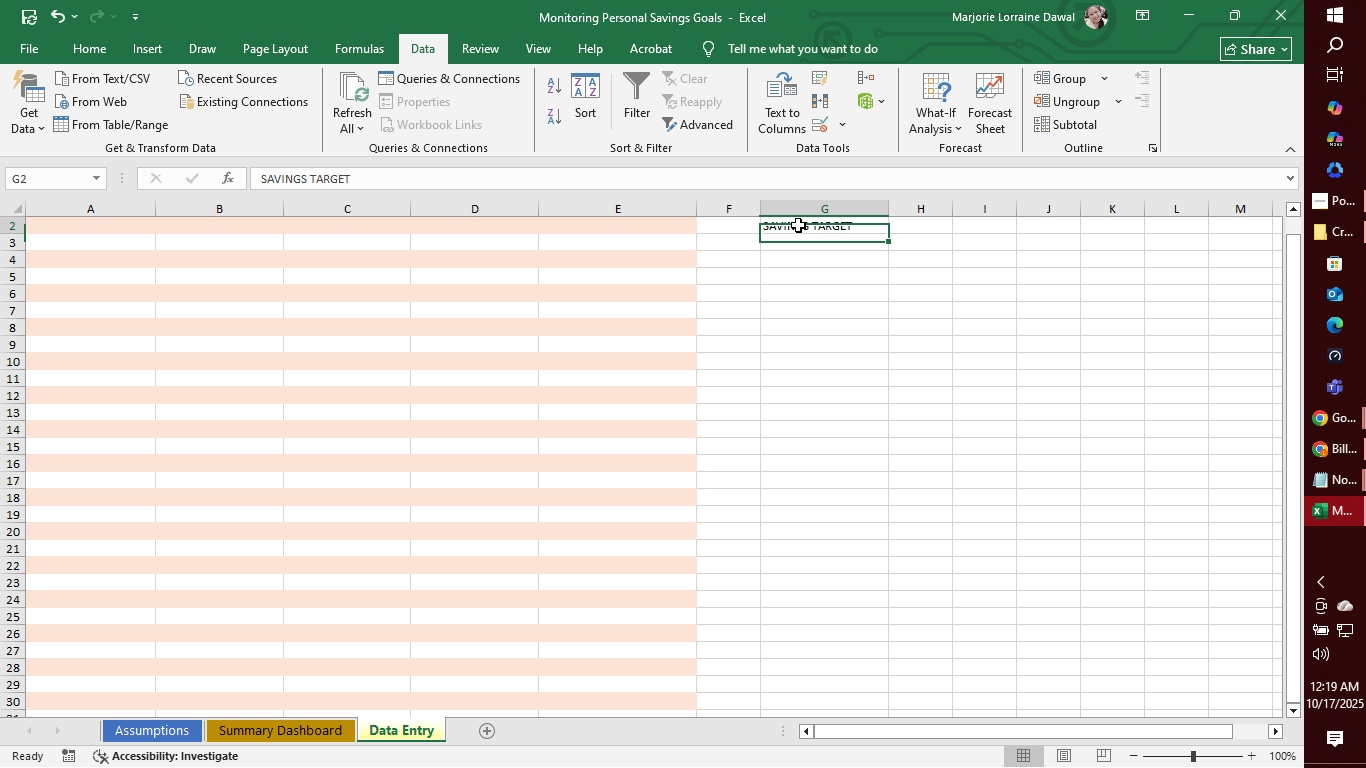 
left_click([798, 225])
 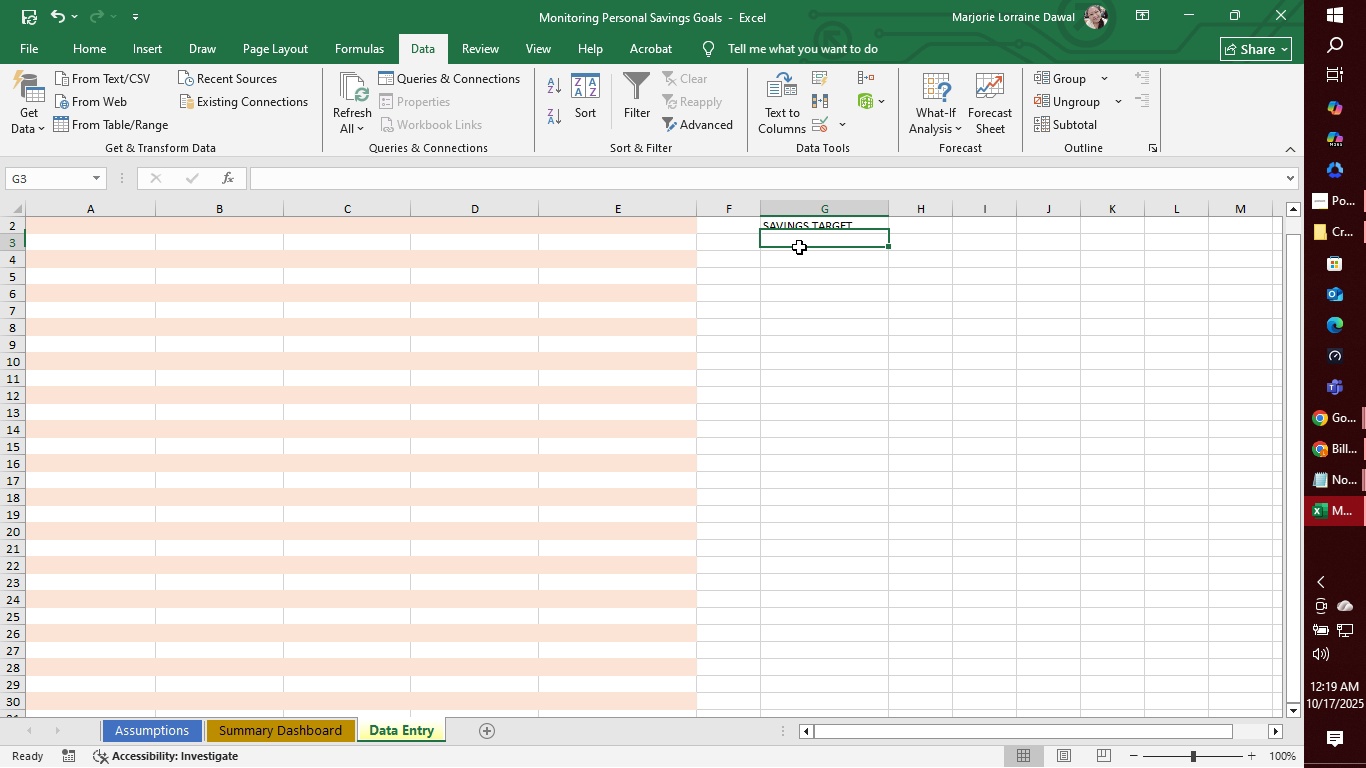 
left_click([799, 247])
 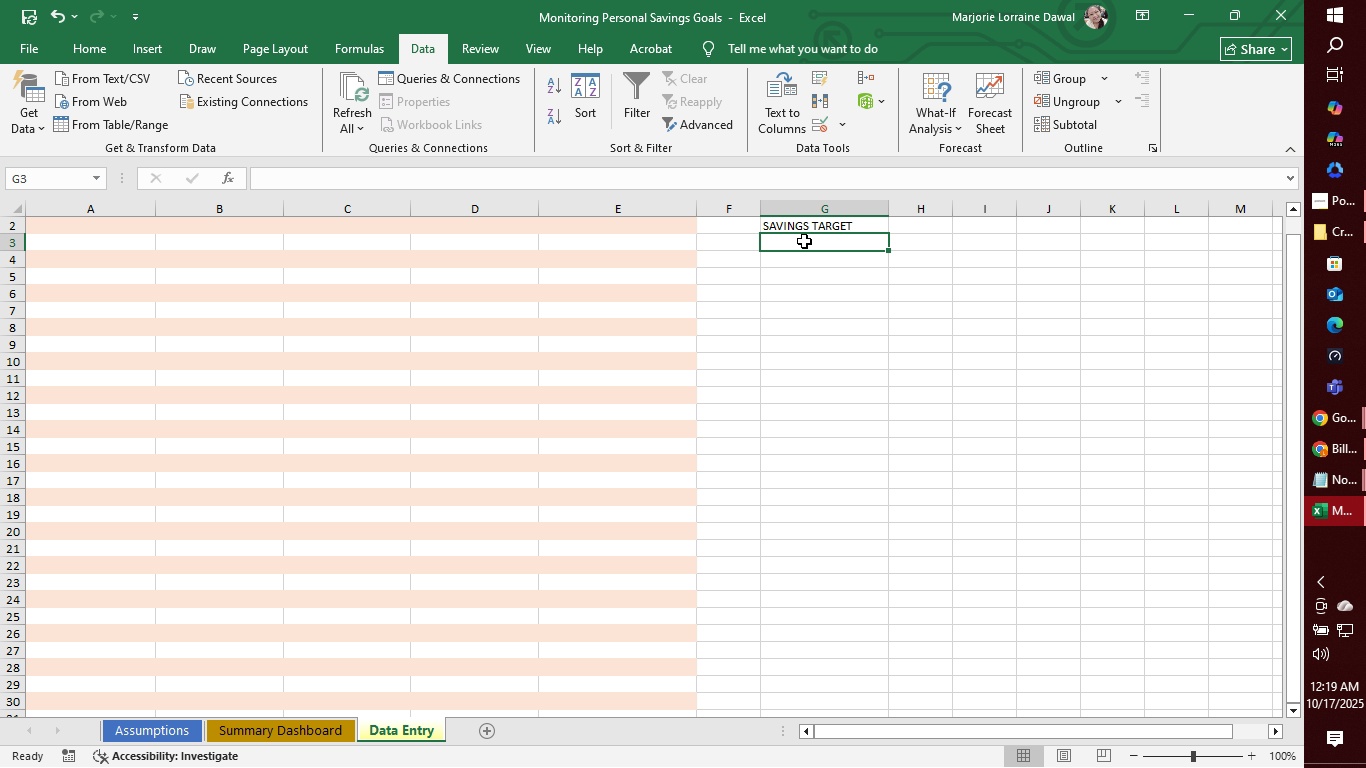 
left_click([826, 226])
 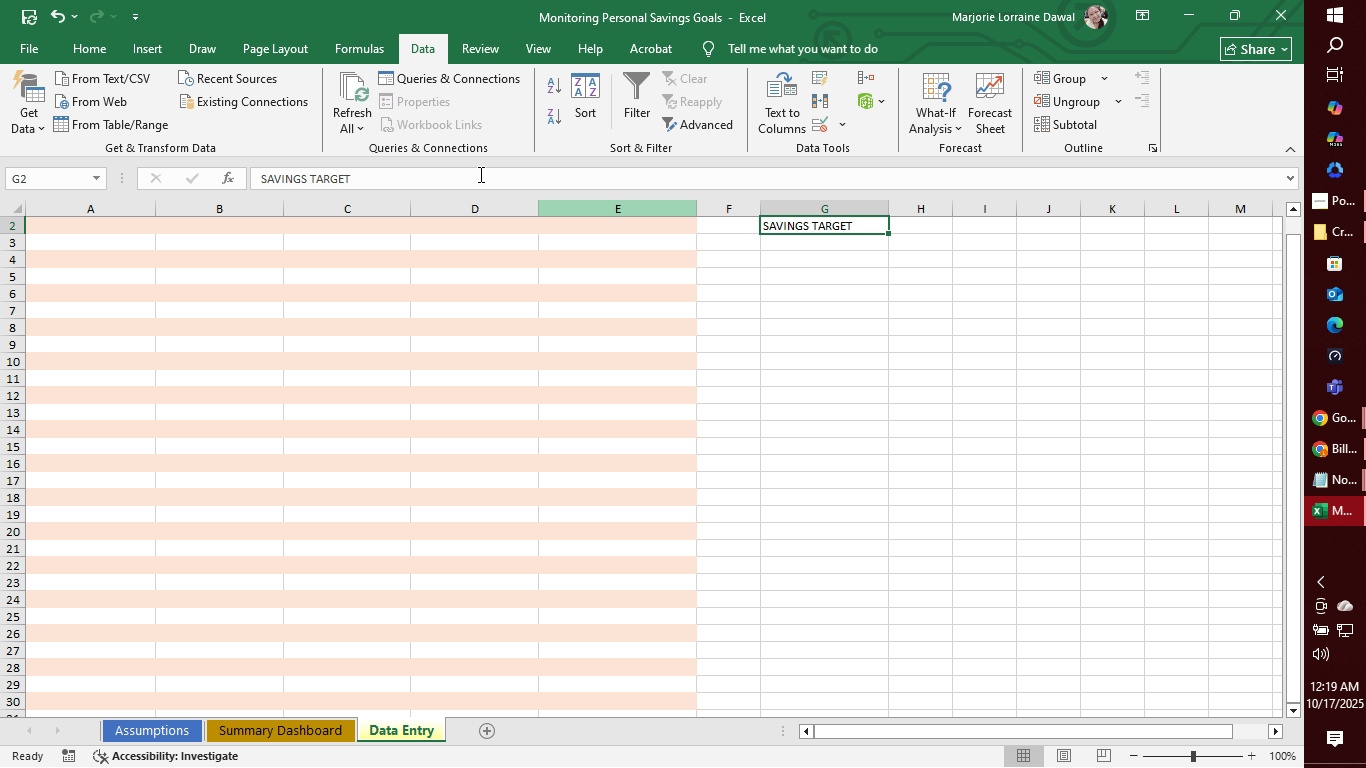 
left_click([479, 174])
 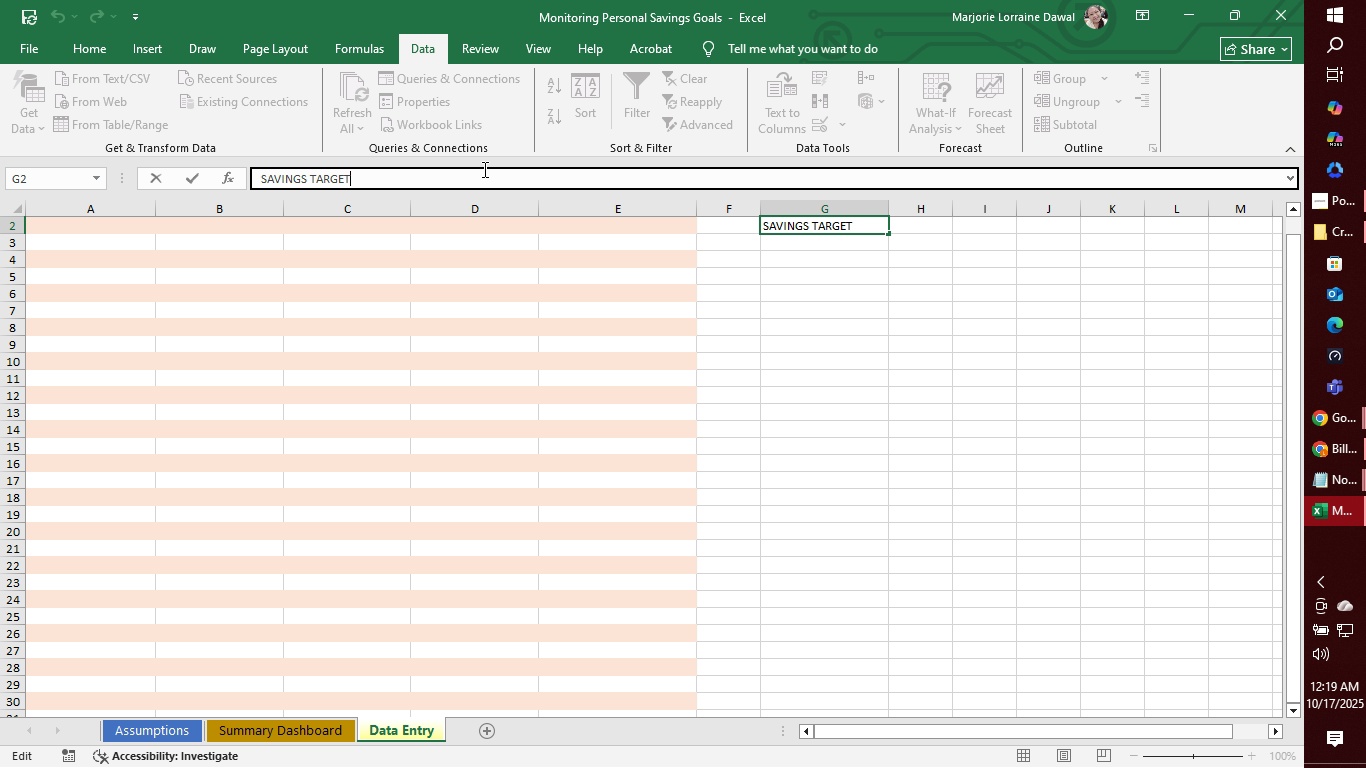 
key(Space)
 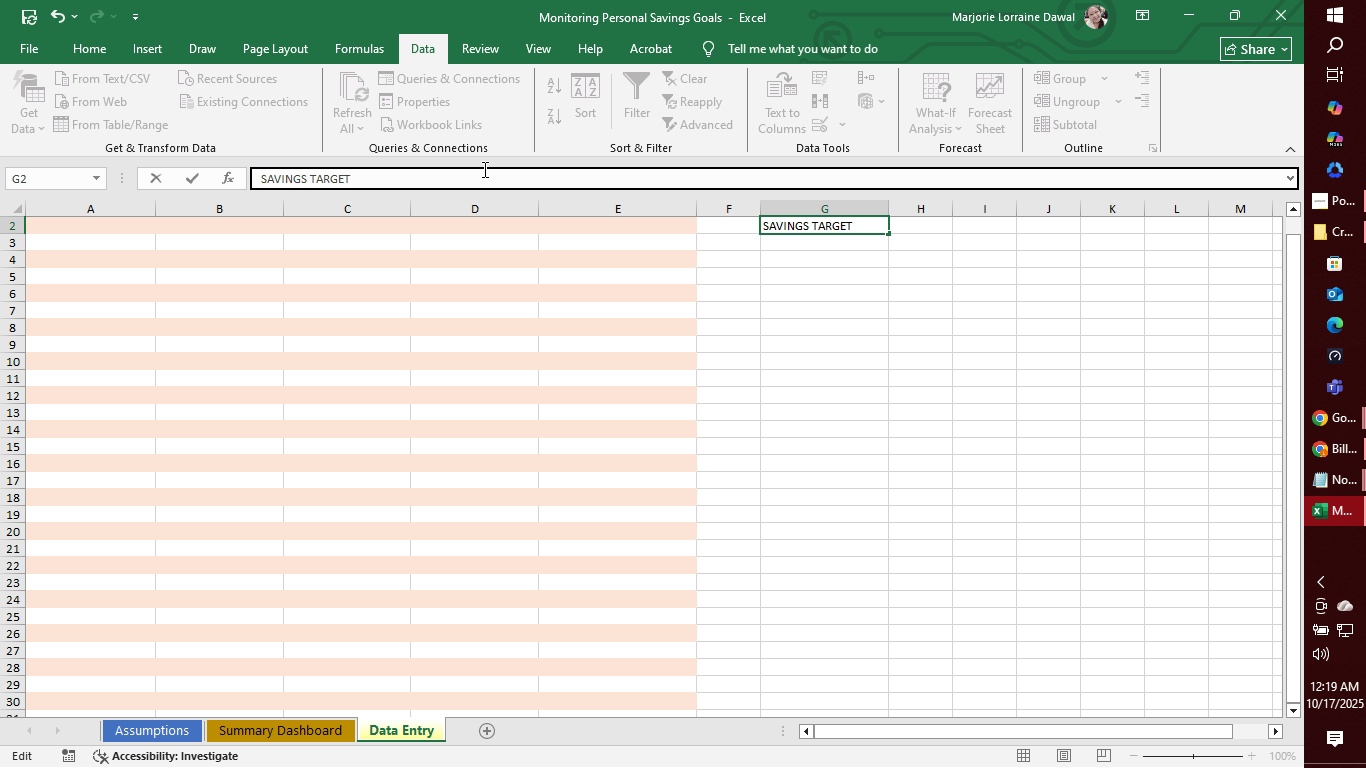 
key(Shift+9)
 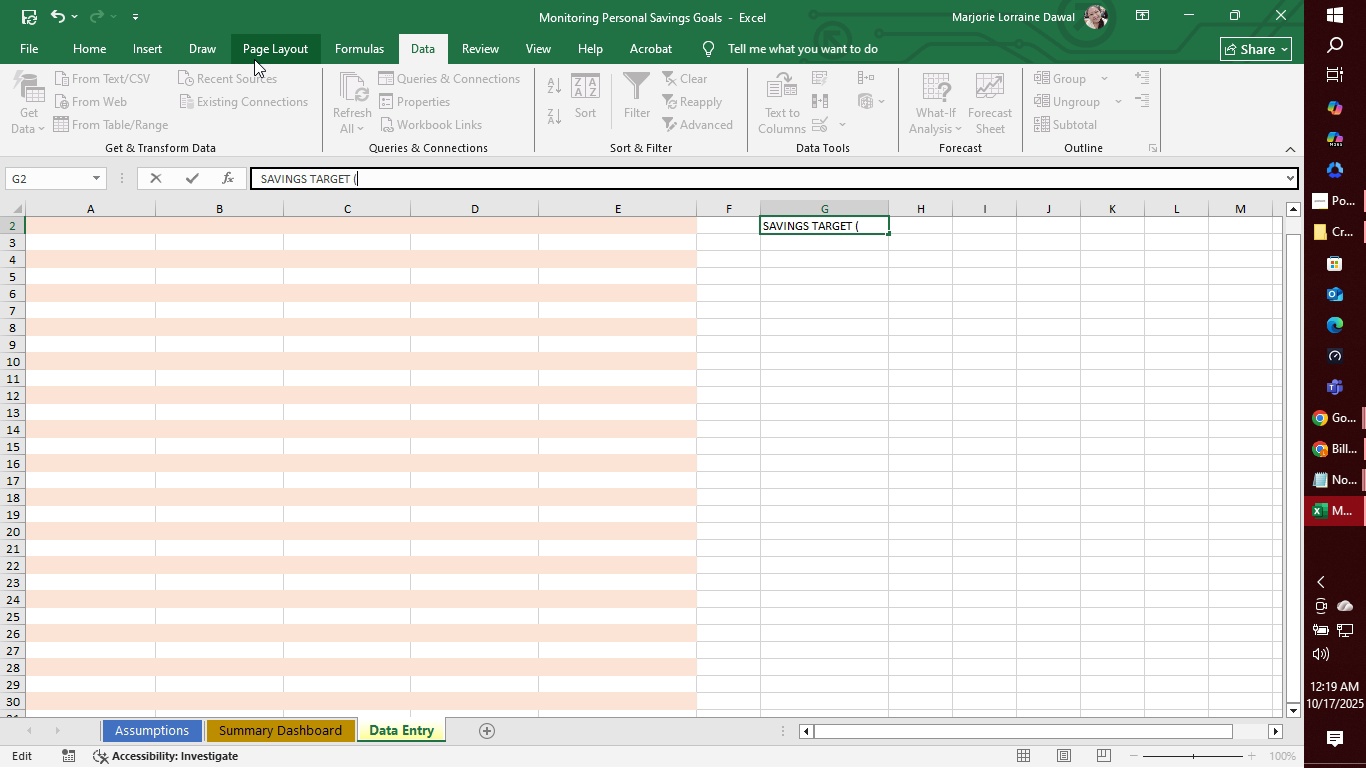 
left_click([143, 53])
 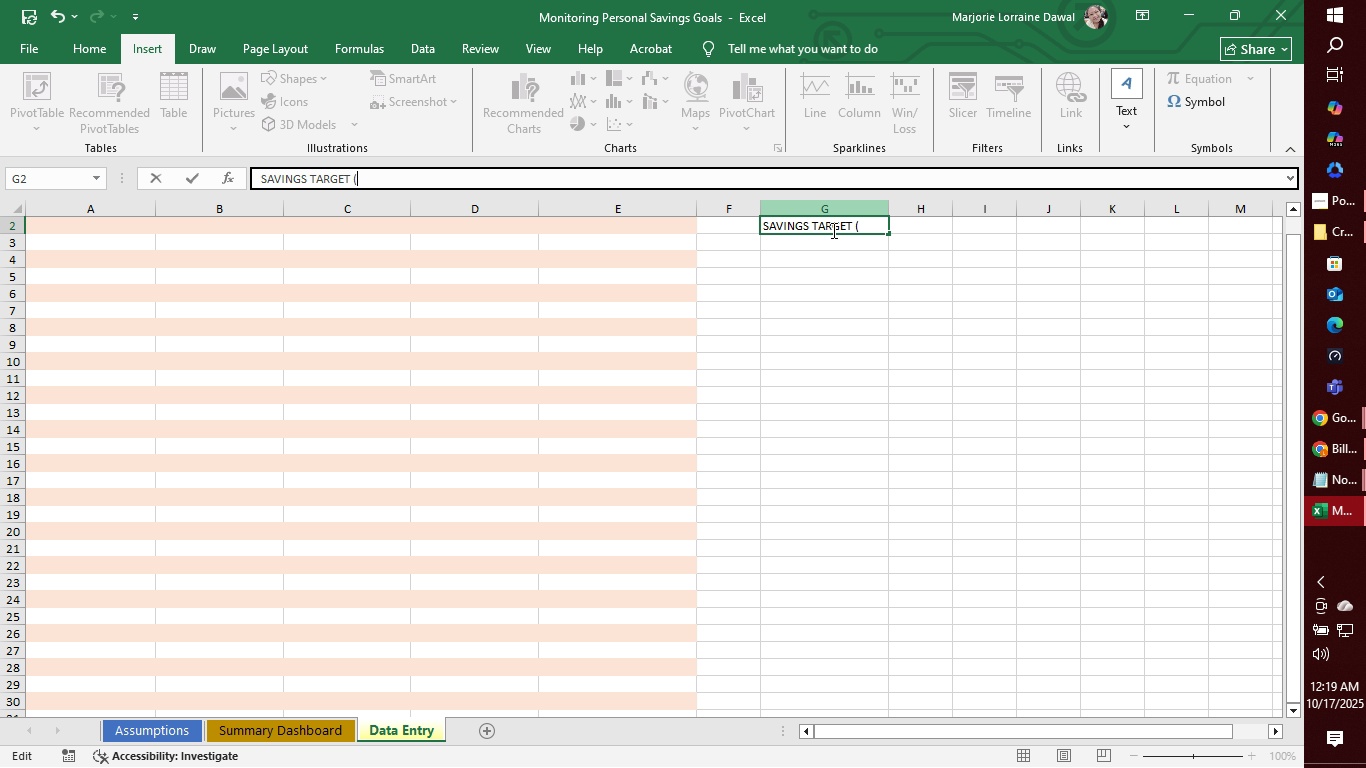 
left_click([833, 232])
 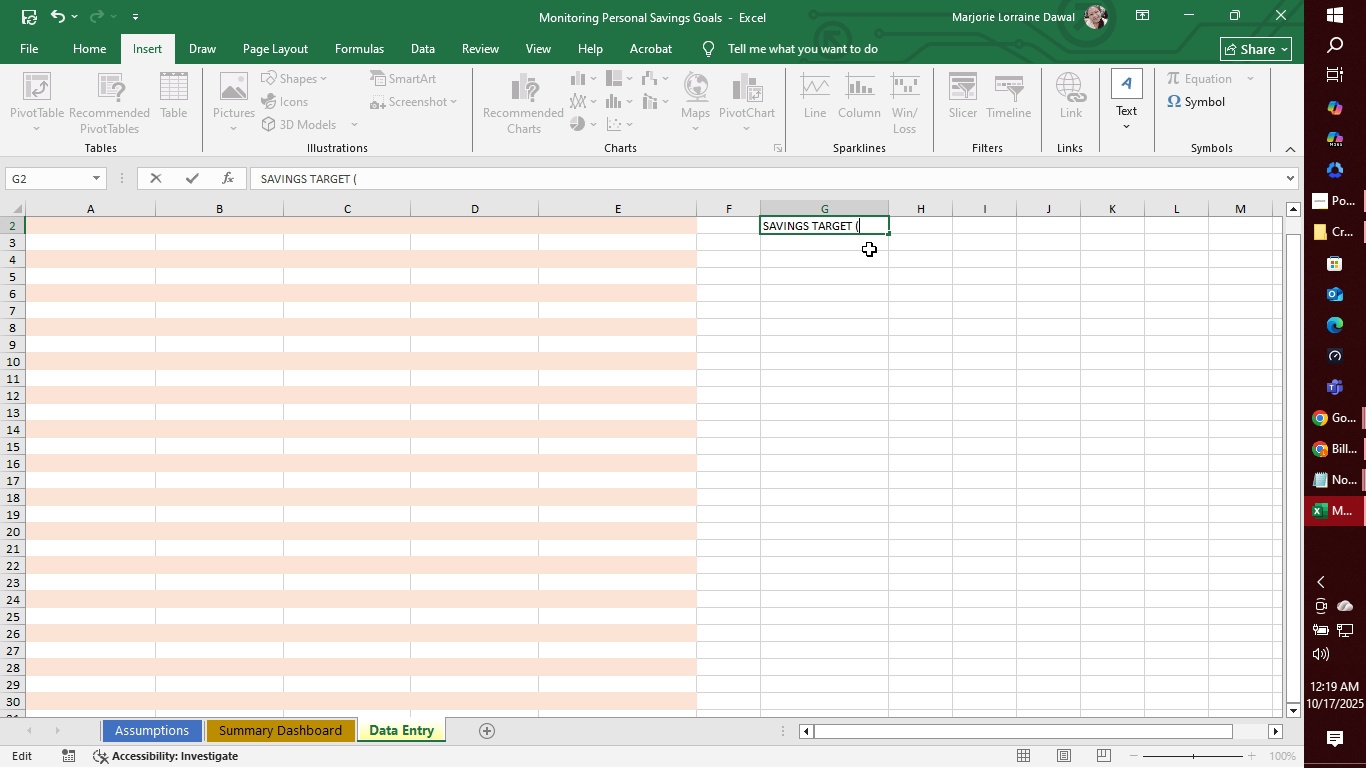 
double_click([869, 249])
 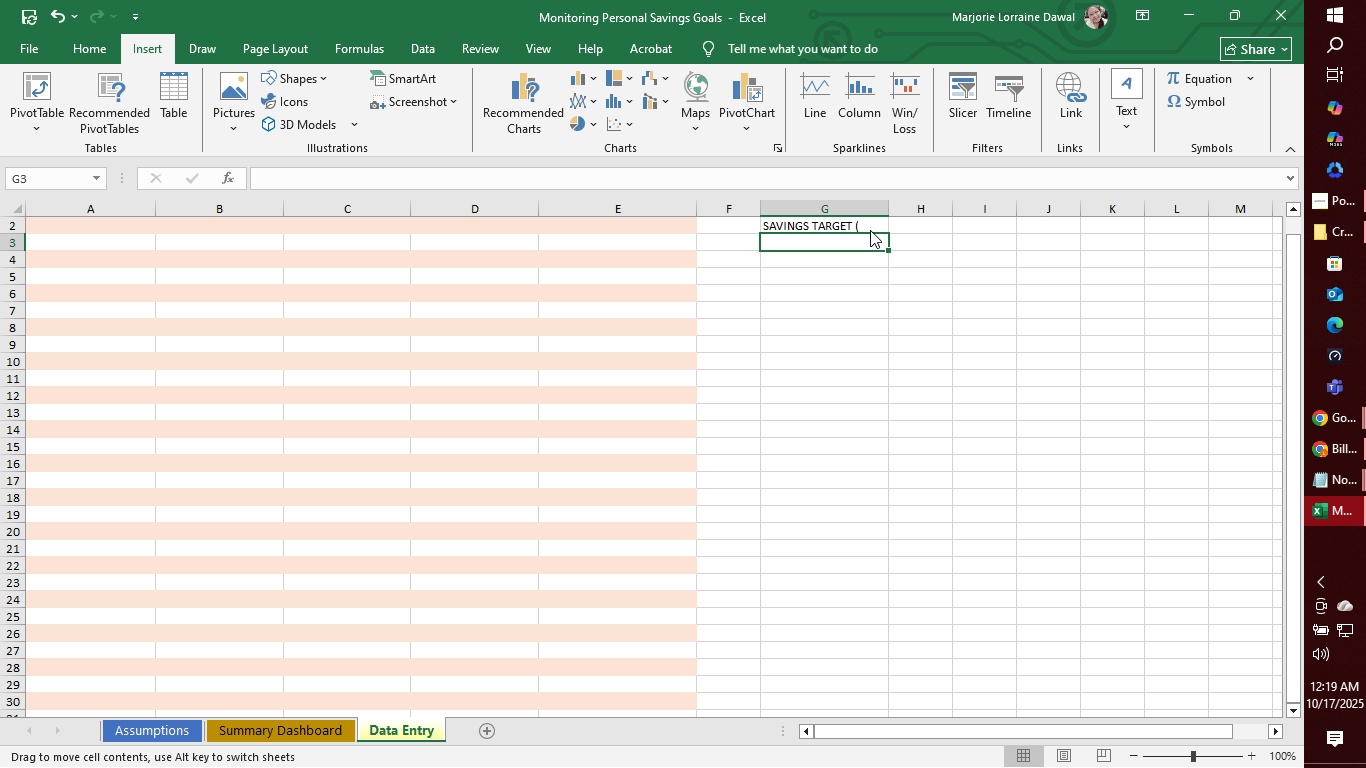 
triple_click([870, 230])
 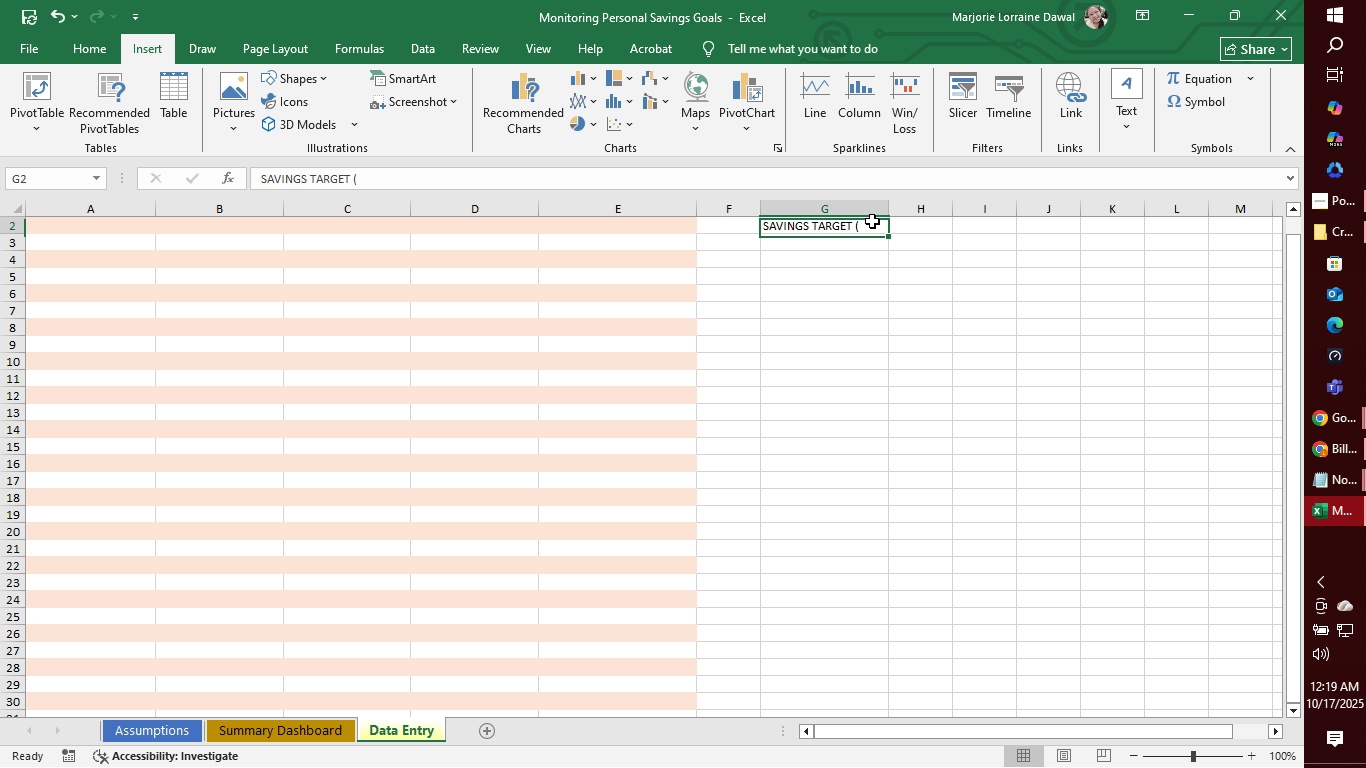 
left_click([872, 221])
 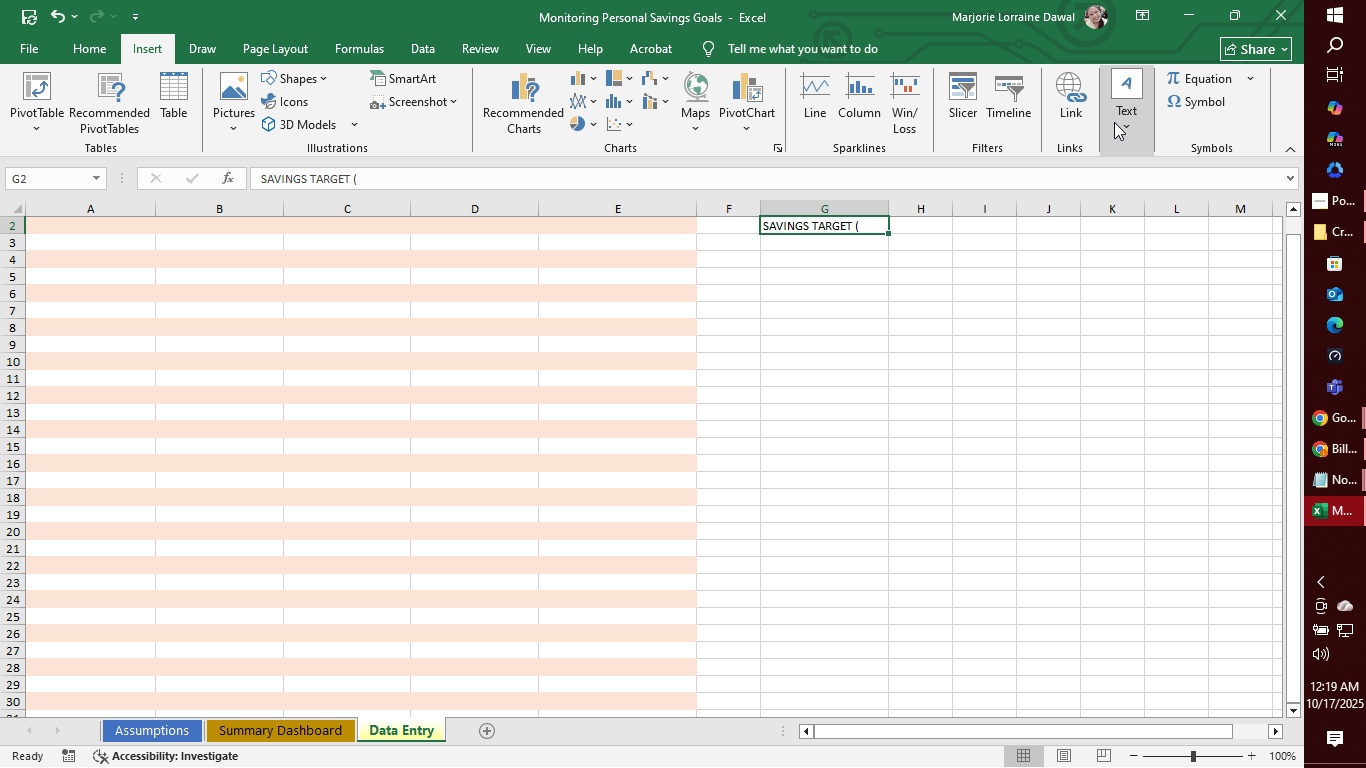 
left_click([1196, 104])
 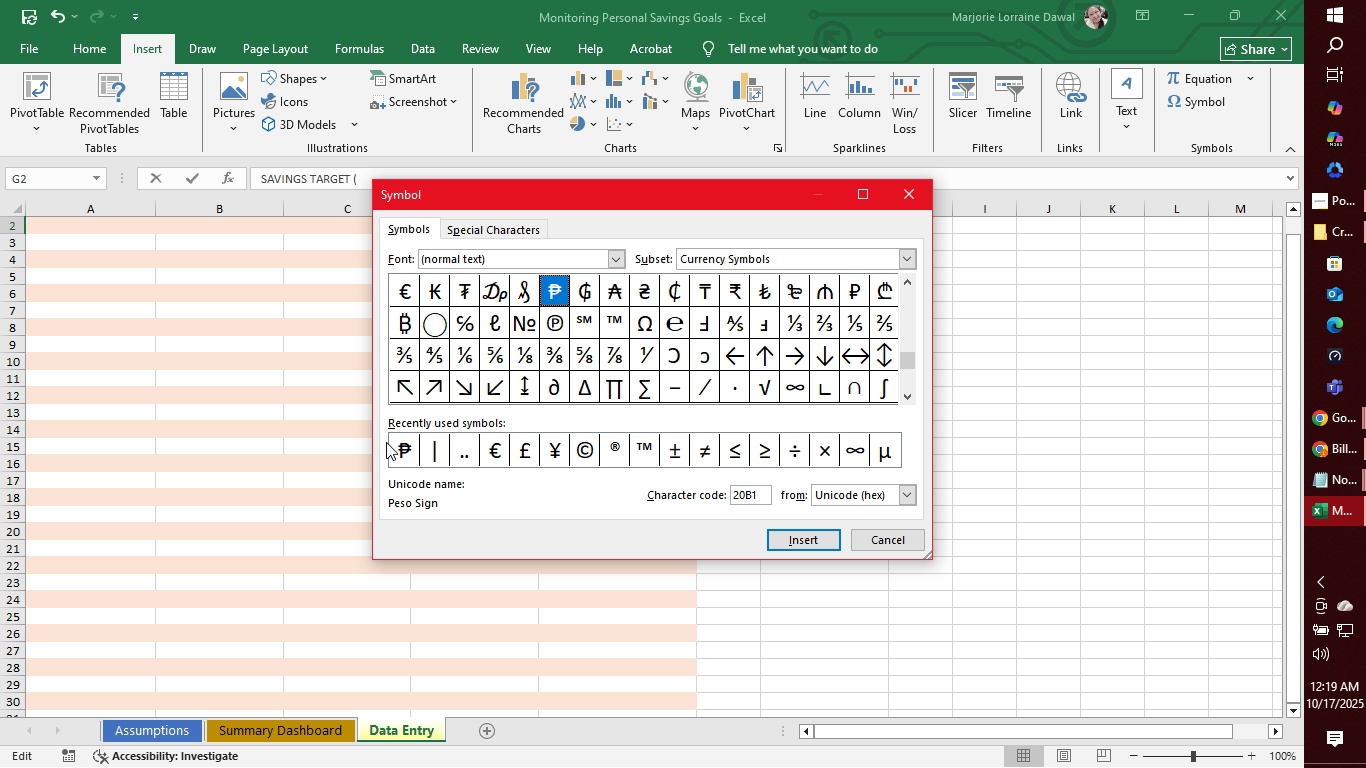 
left_click([399, 445])
 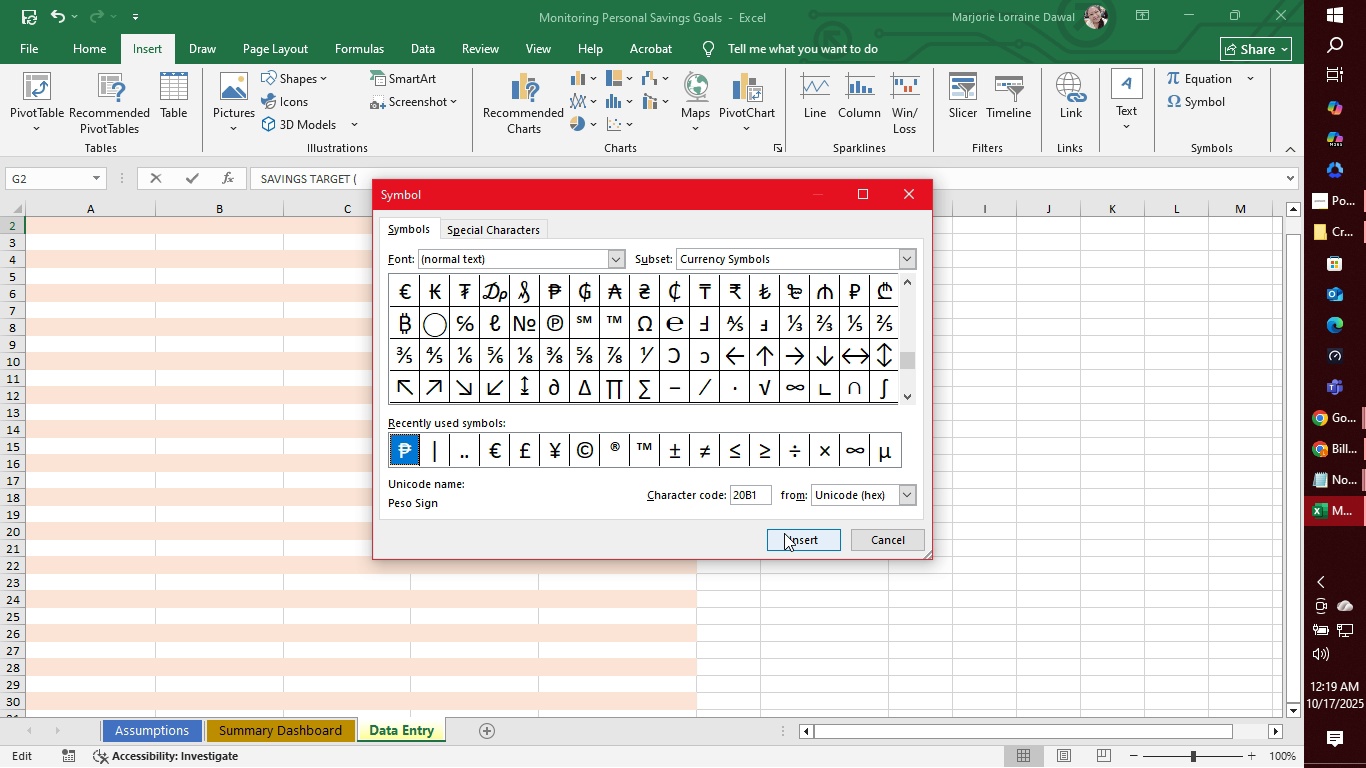 
left_click([784, 533])
 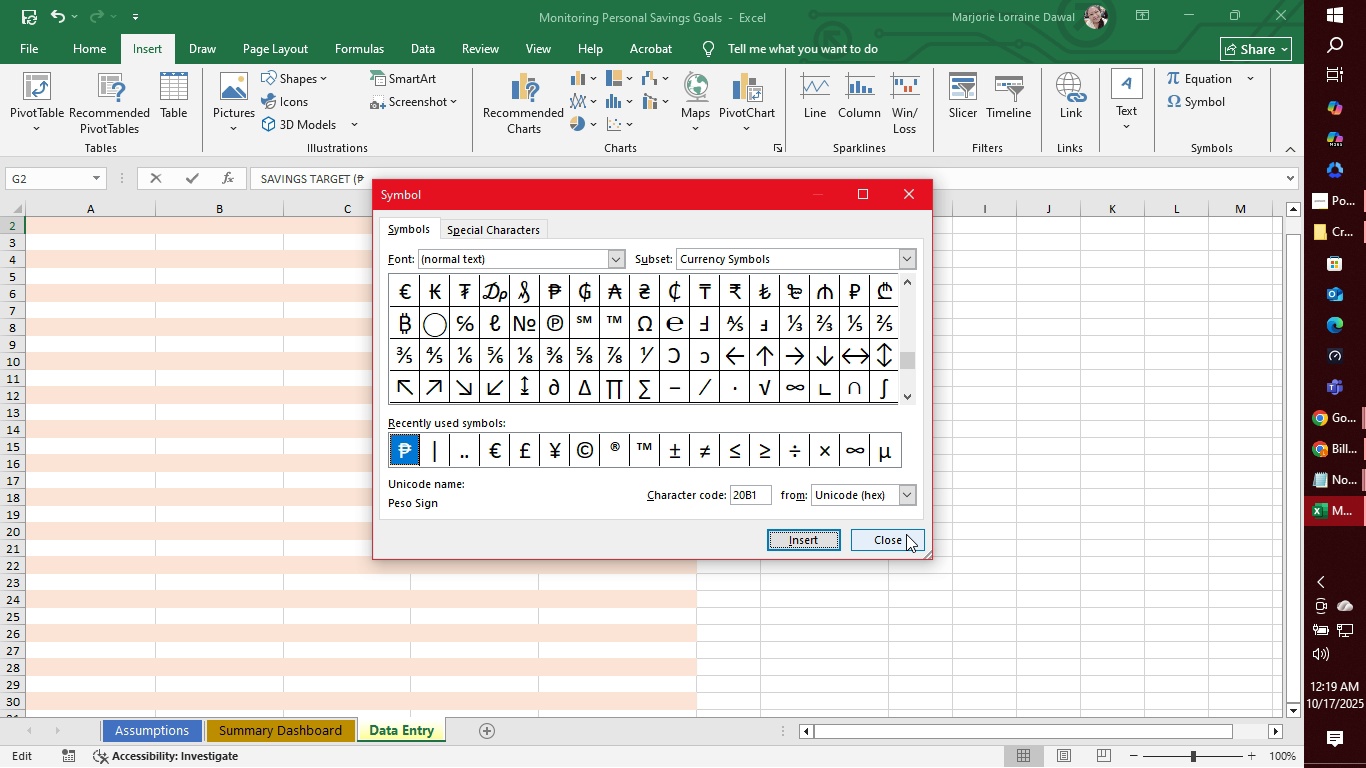 
left_click([905, 536])
 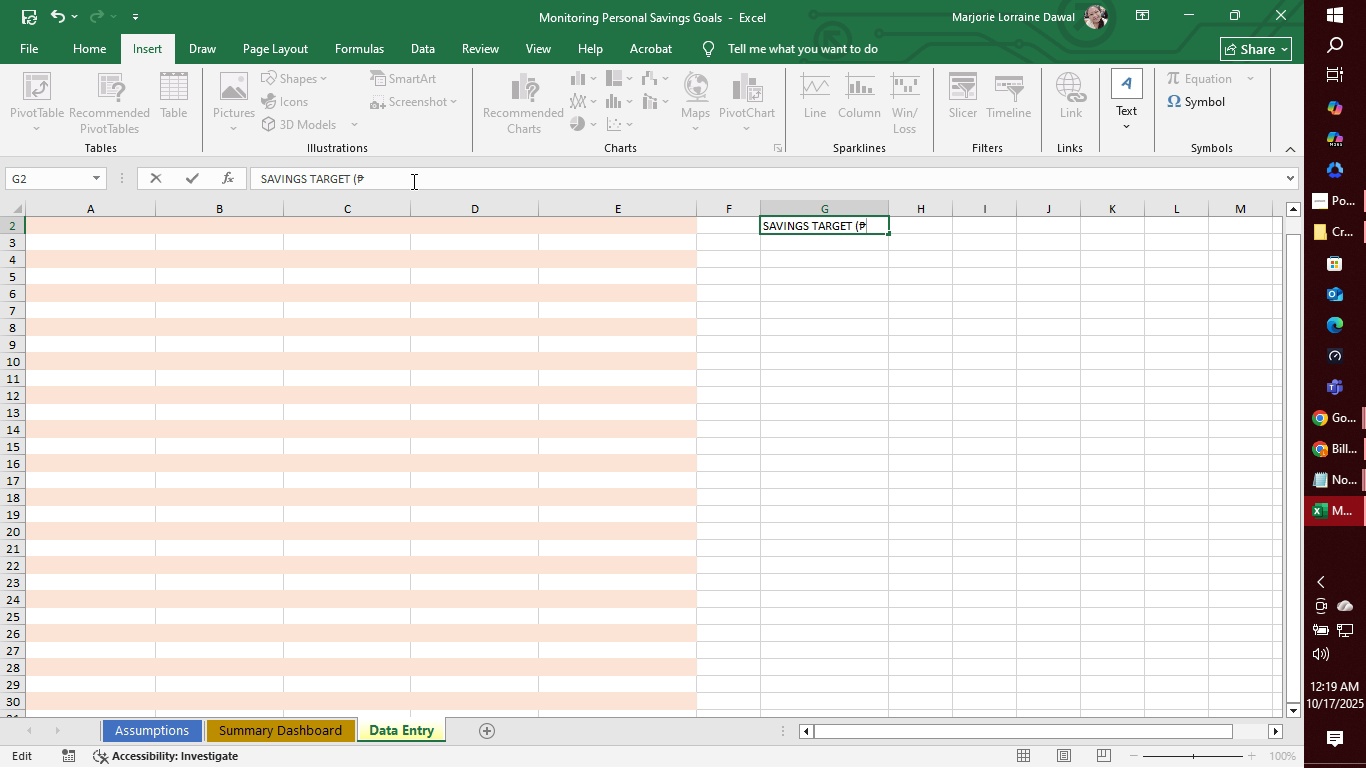 
left_click([412, 181])
 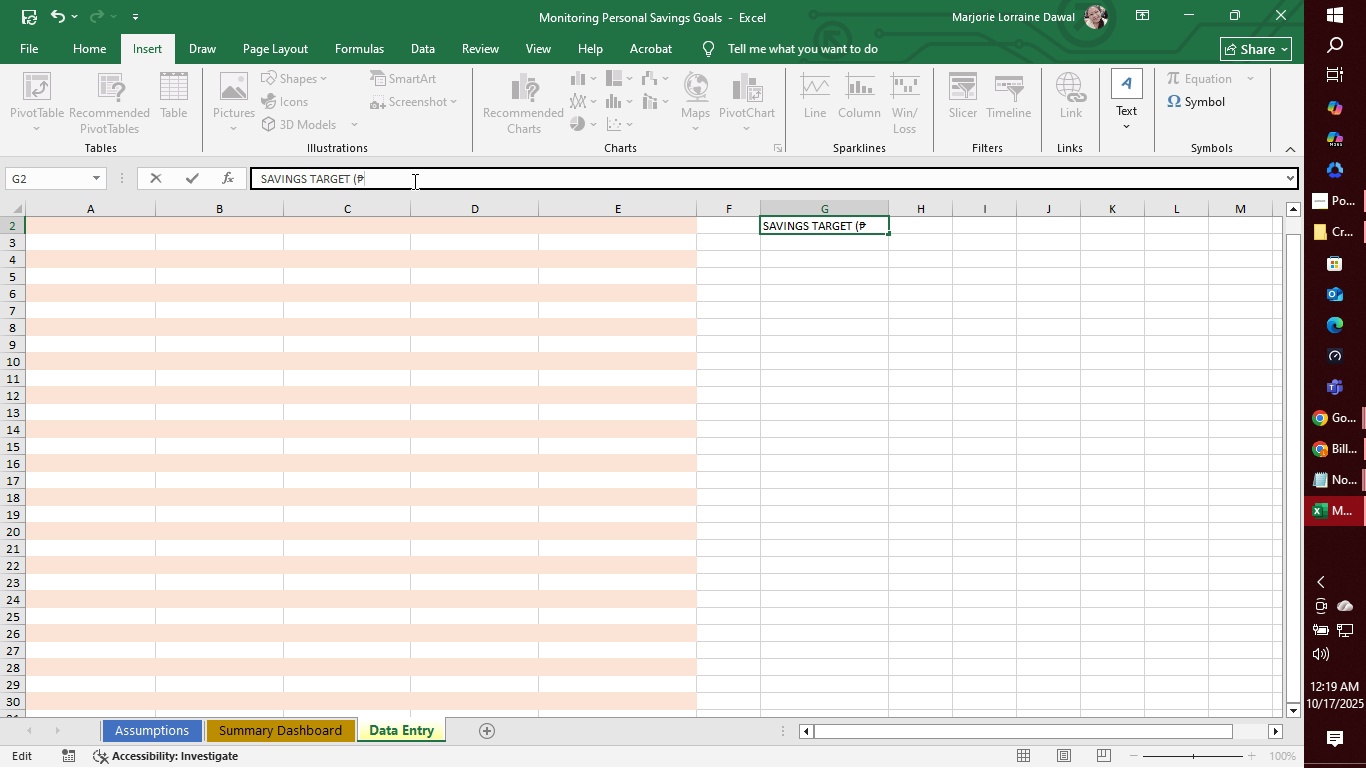 
key(Shift+0)
 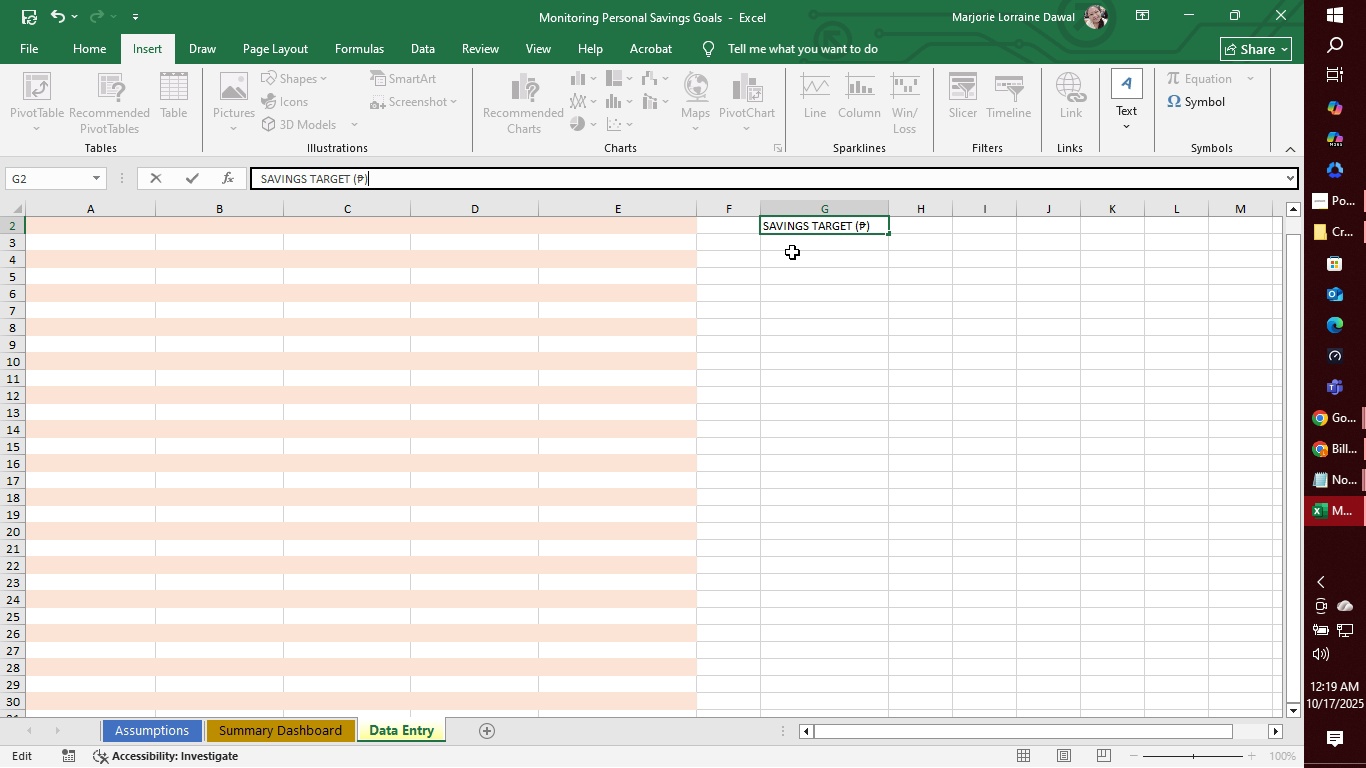 
left_click([799, 247])
 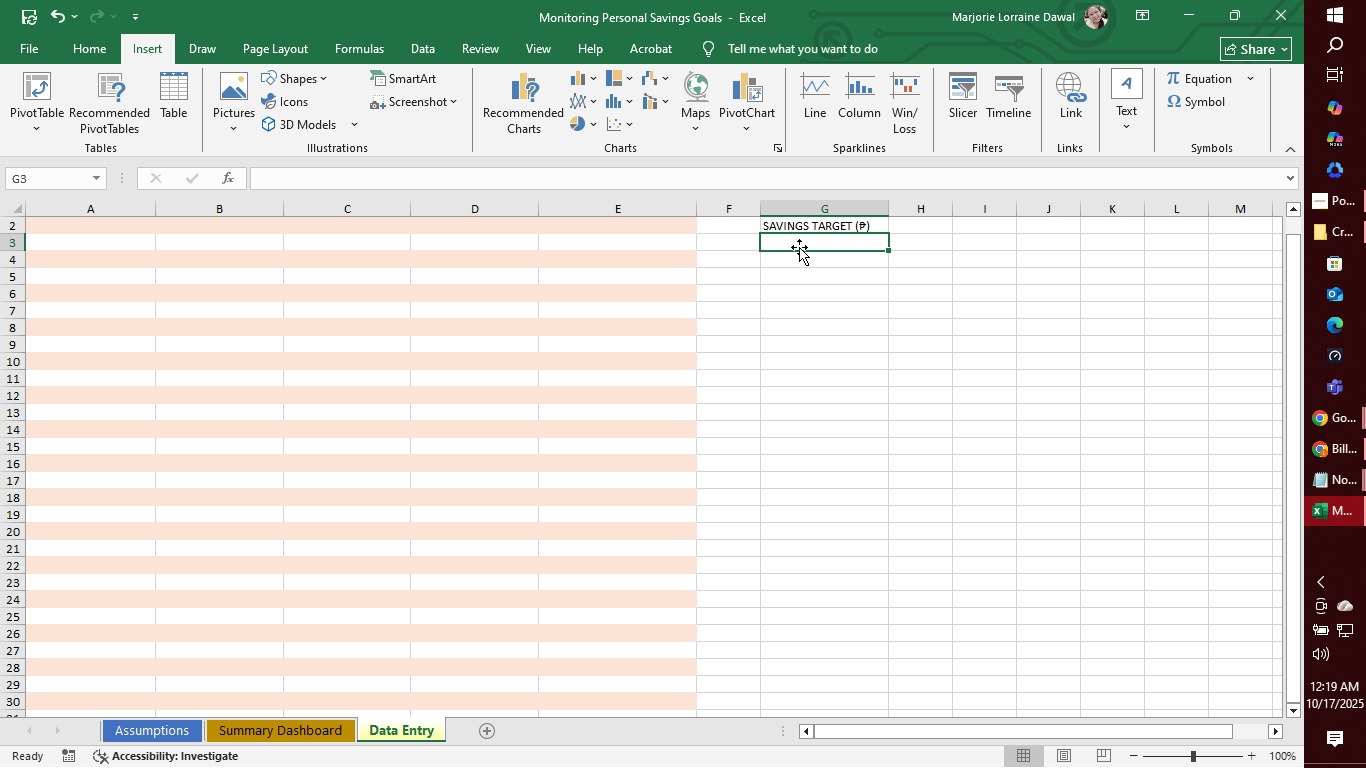 
wait(7.29)
 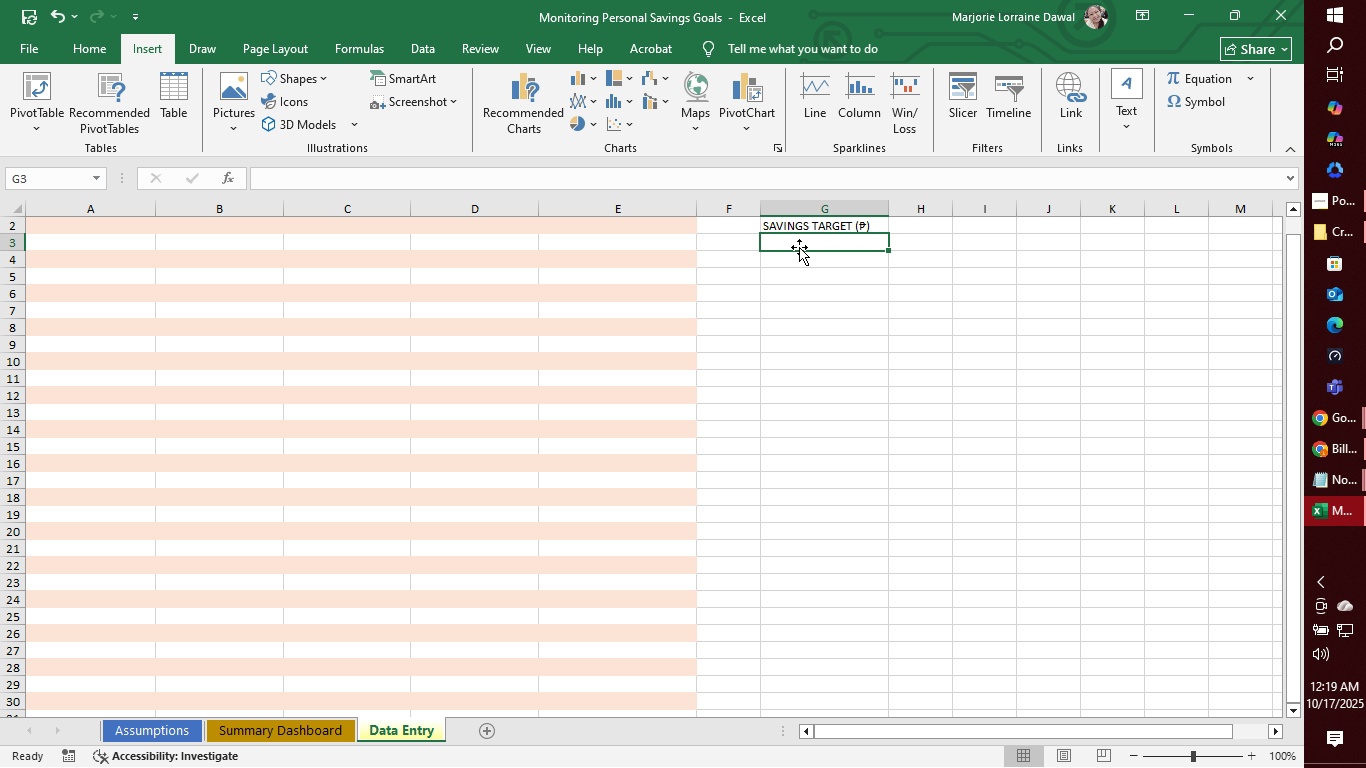 
hold_key(key=ShiftLeft, duration=0.55)
 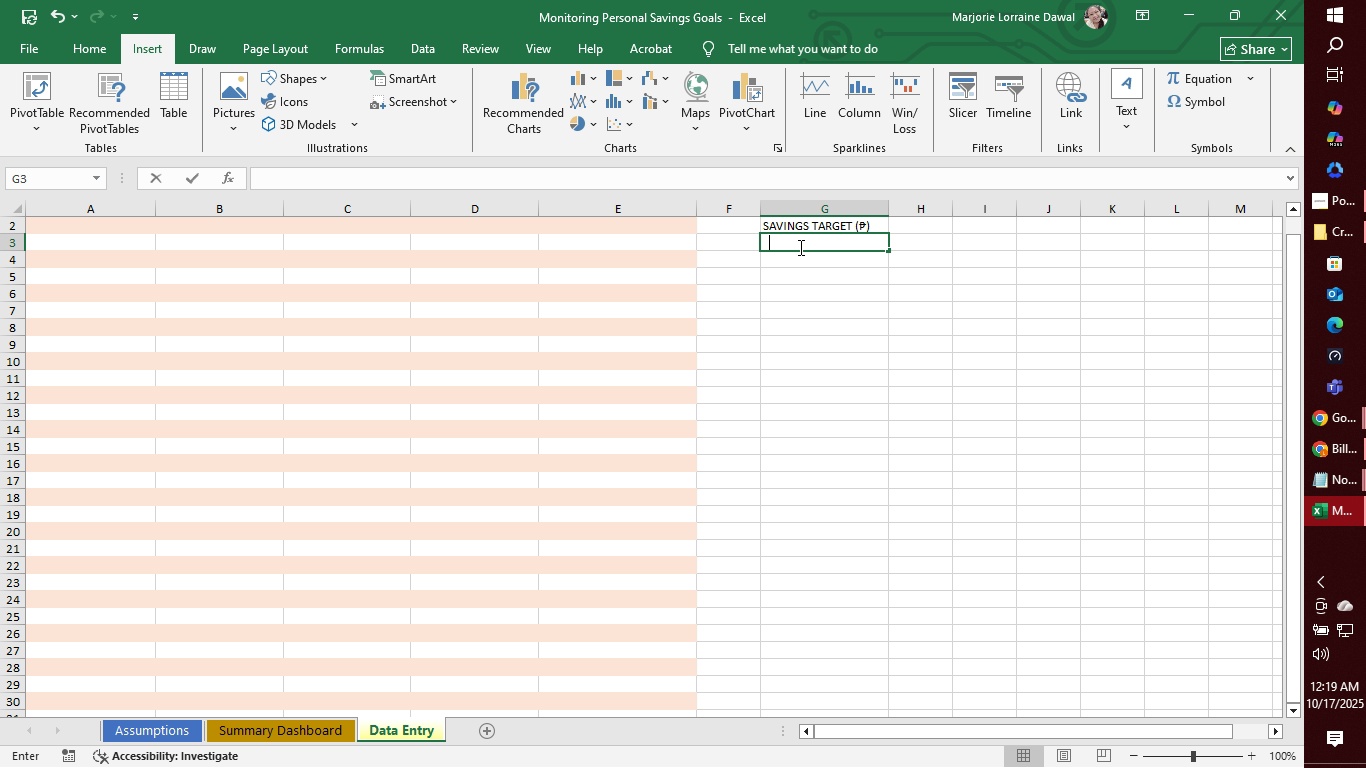 
type(EXCHANGE RATE )
 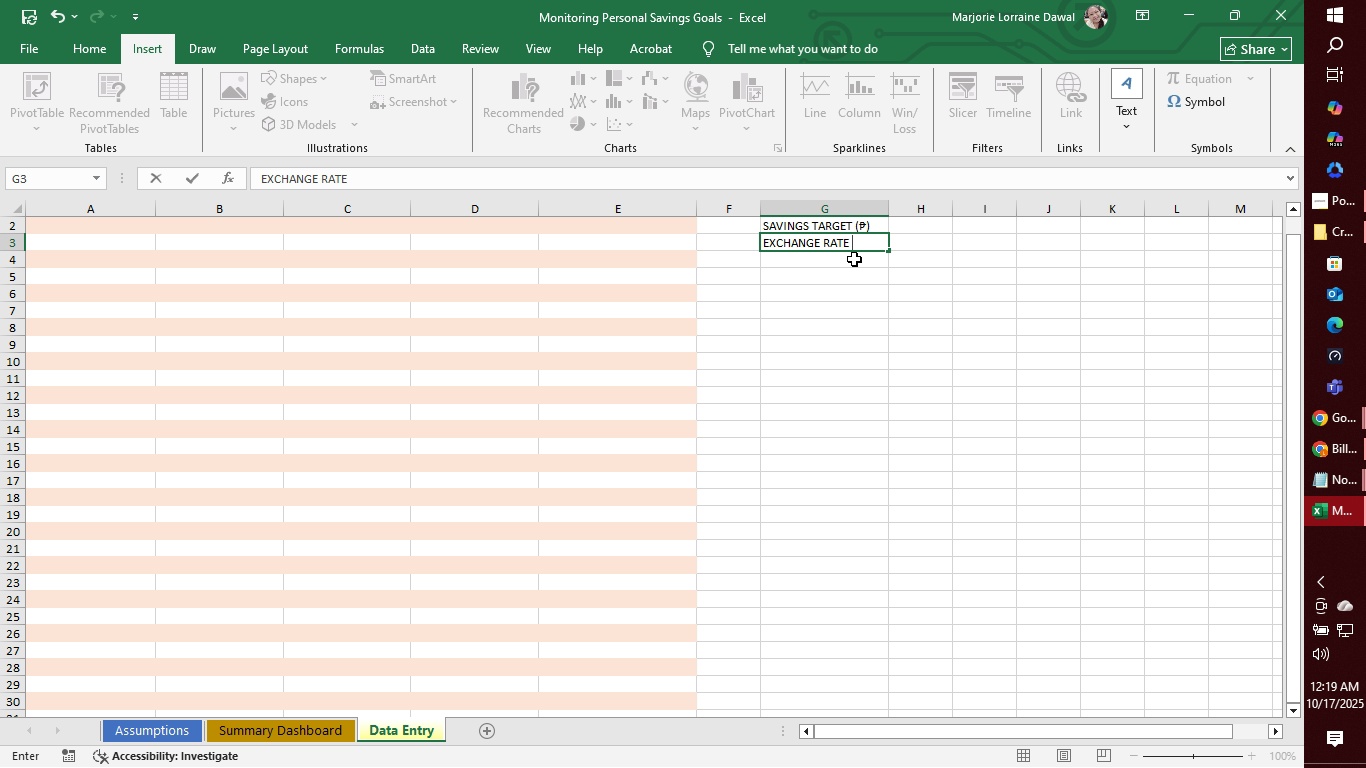 
wait(5.16)
 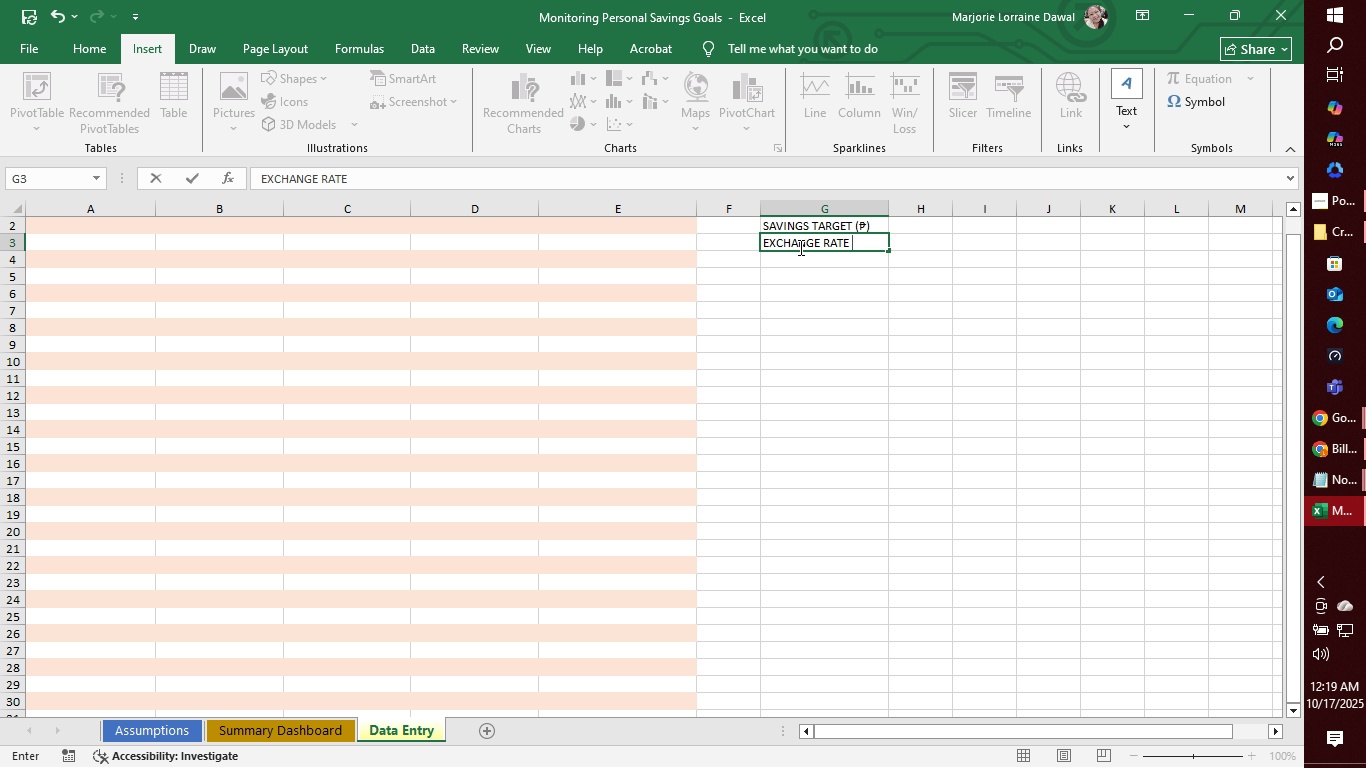 
key(Shift+9)
 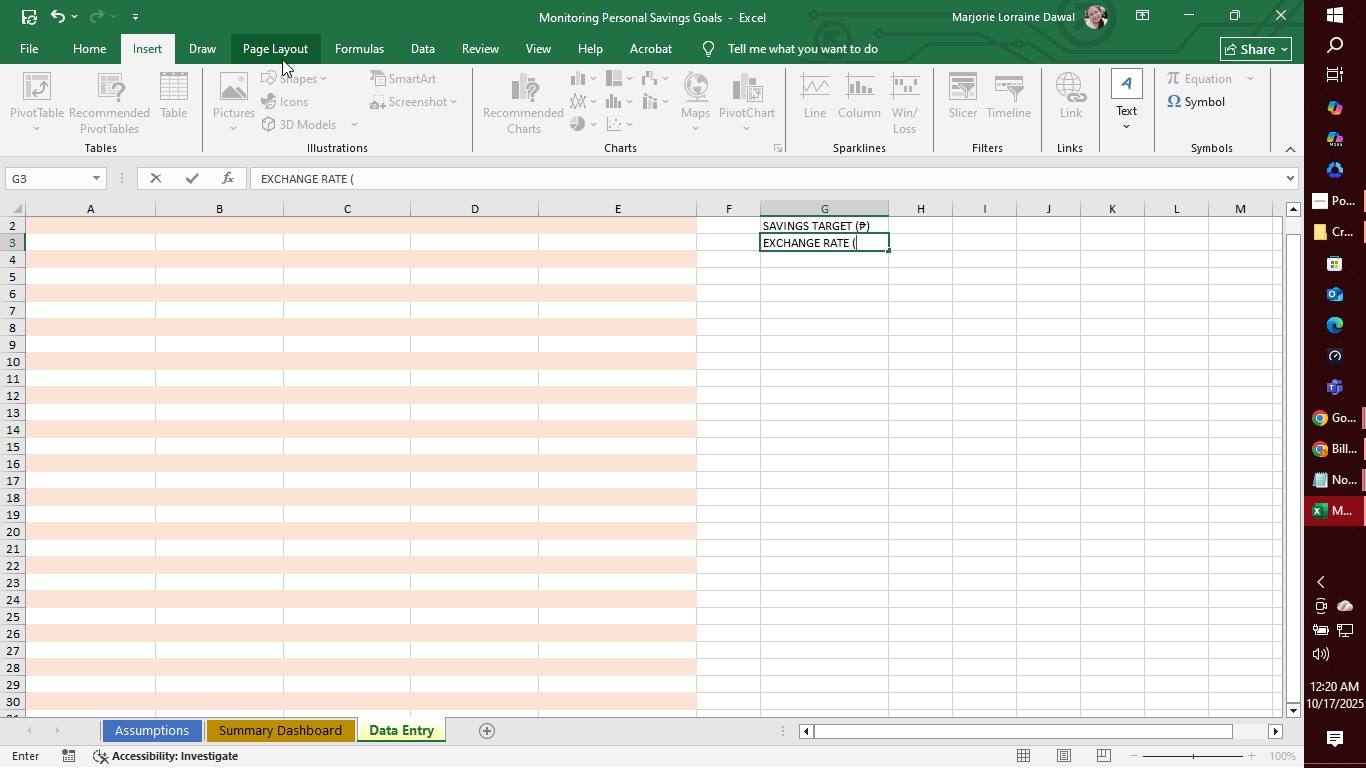 
left_click([354, 53])
 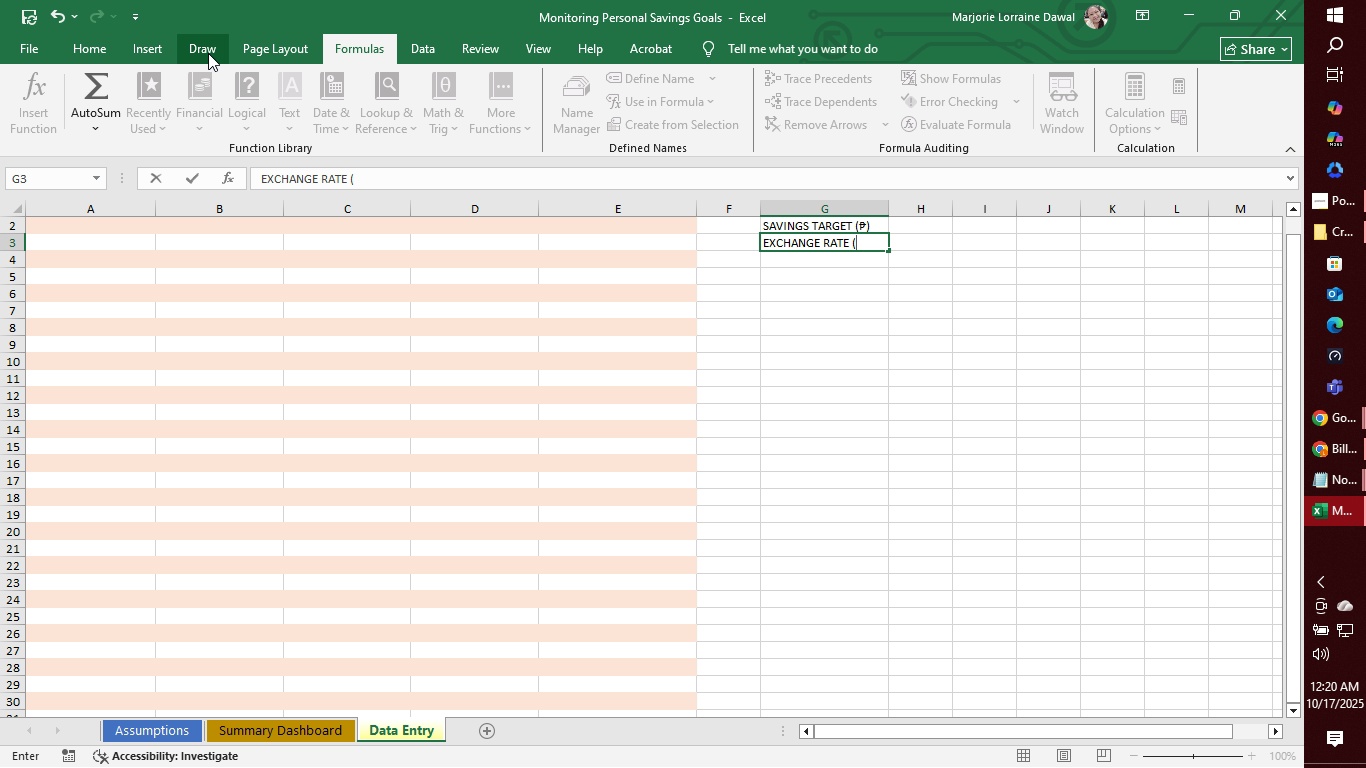 
left_click([208, 53])
 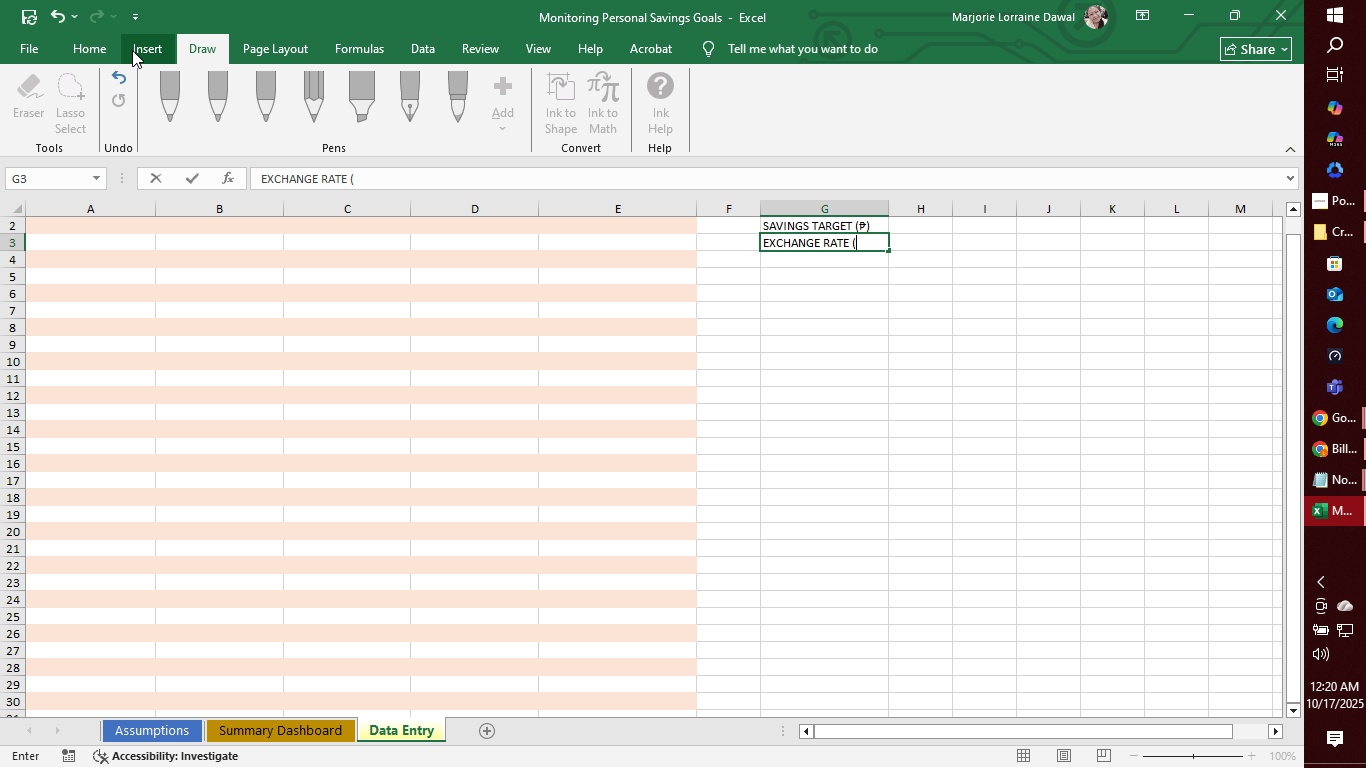 
left_click([132, 50])
 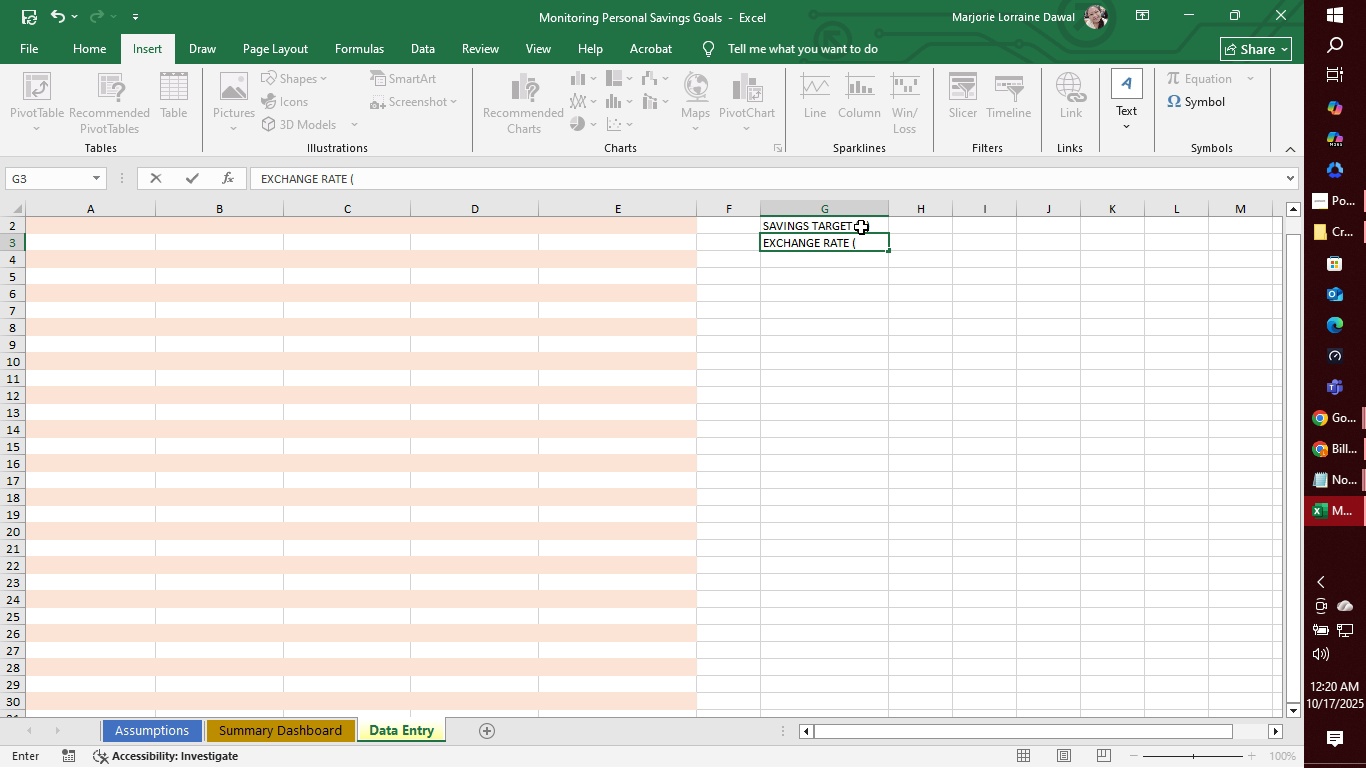 
left_click([861, 224])
 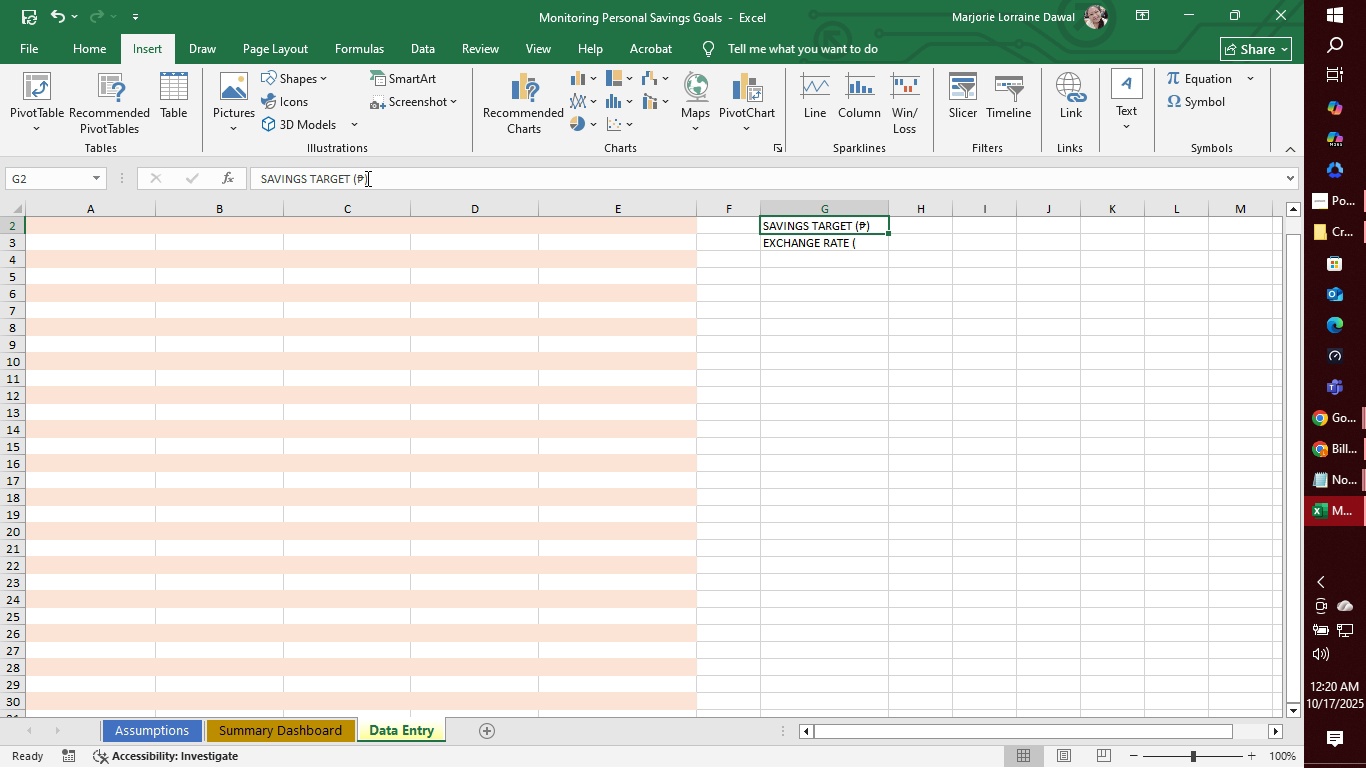 
left_click([361, 181])
 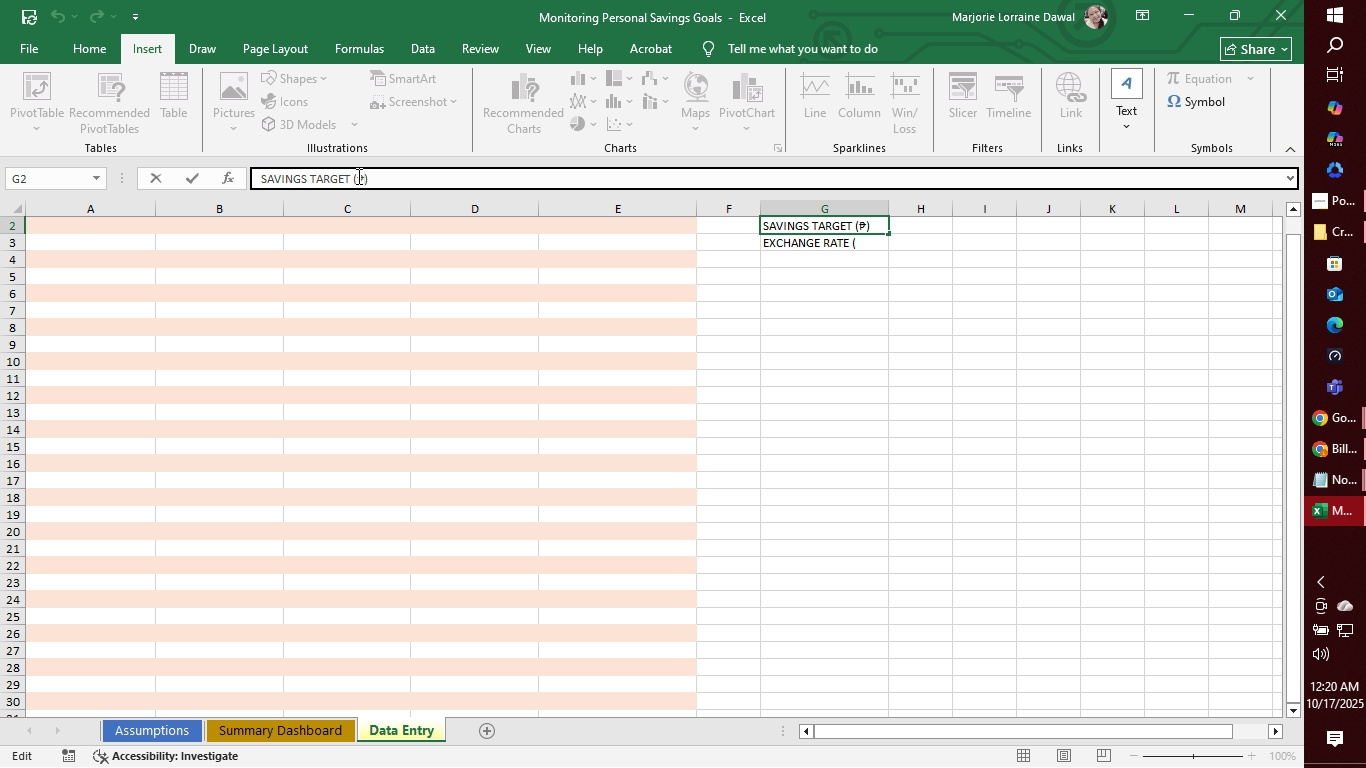 
left_click_drag(start_coordinate=[357, 176], to_coordinate=[363, 177])
 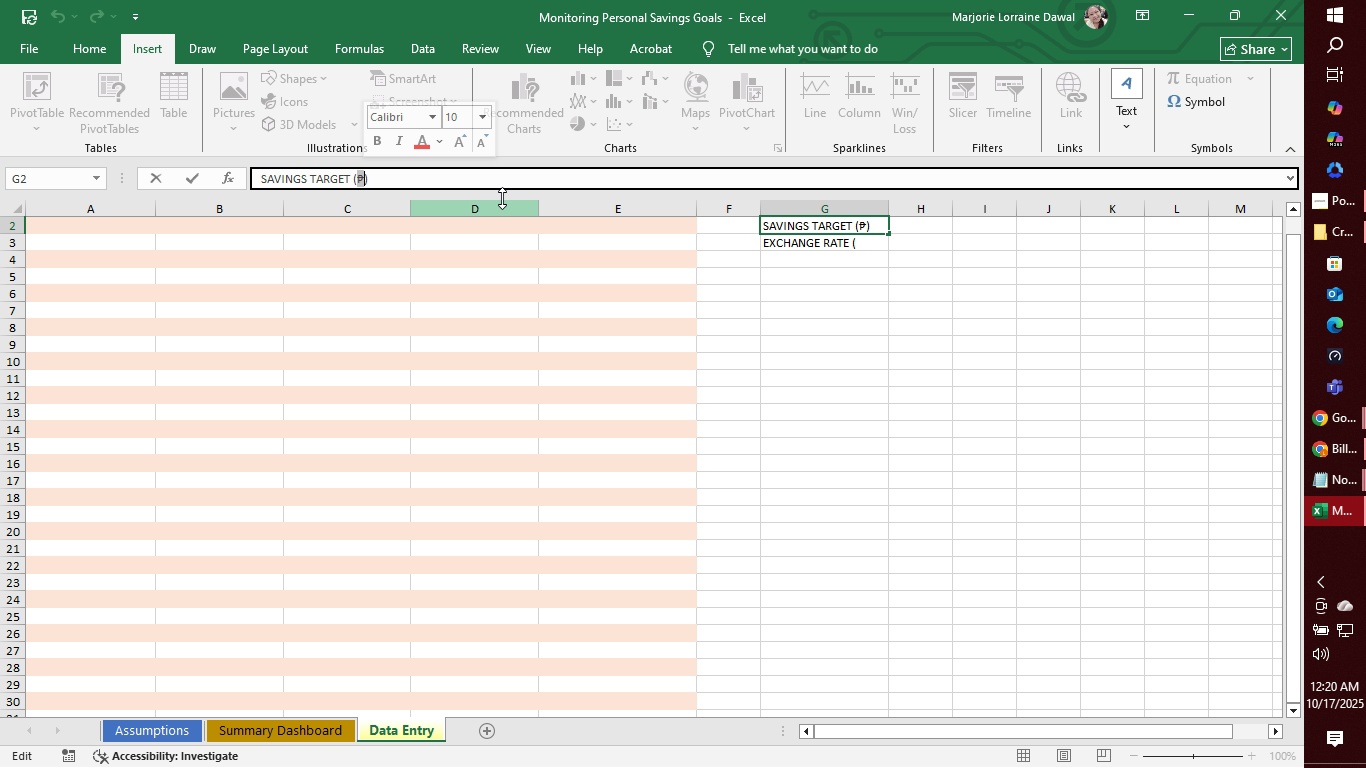 
key(Control+C)
 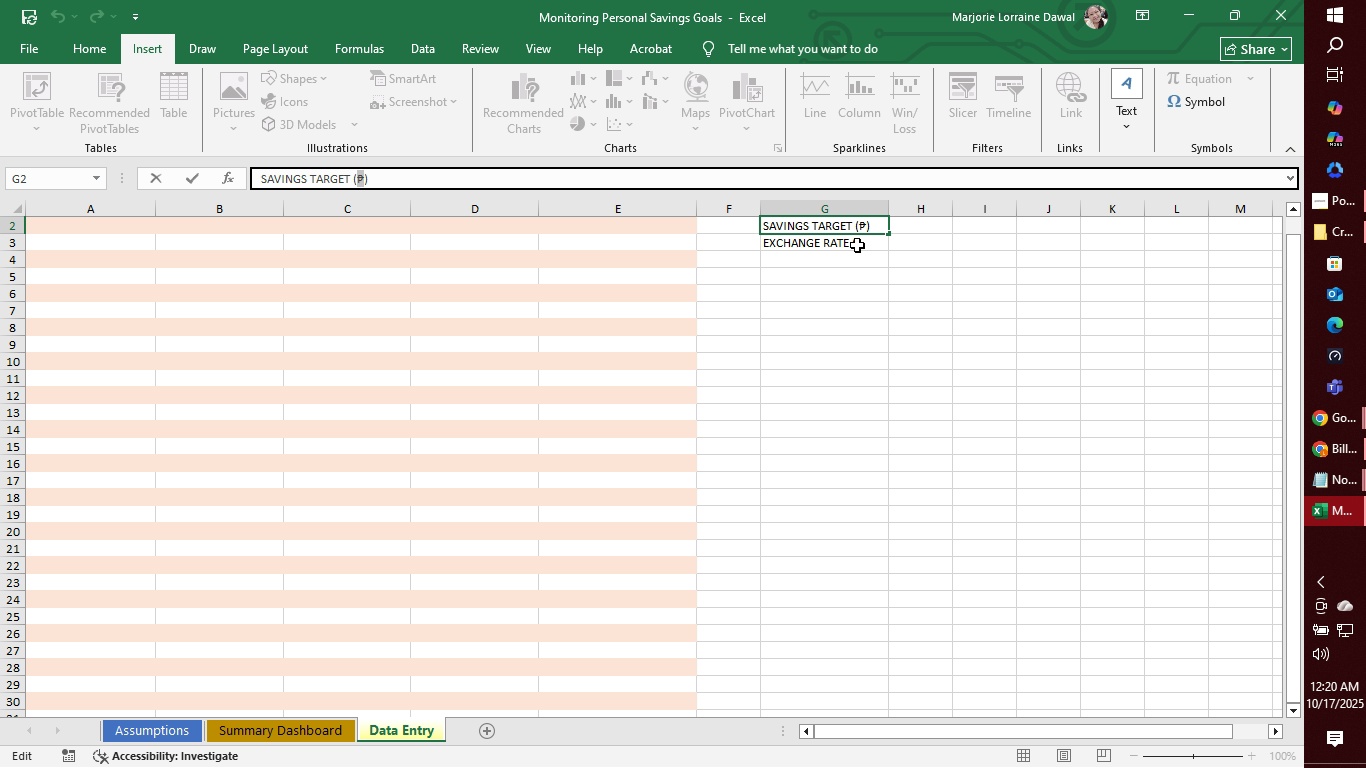 
left_click([857, 245])
 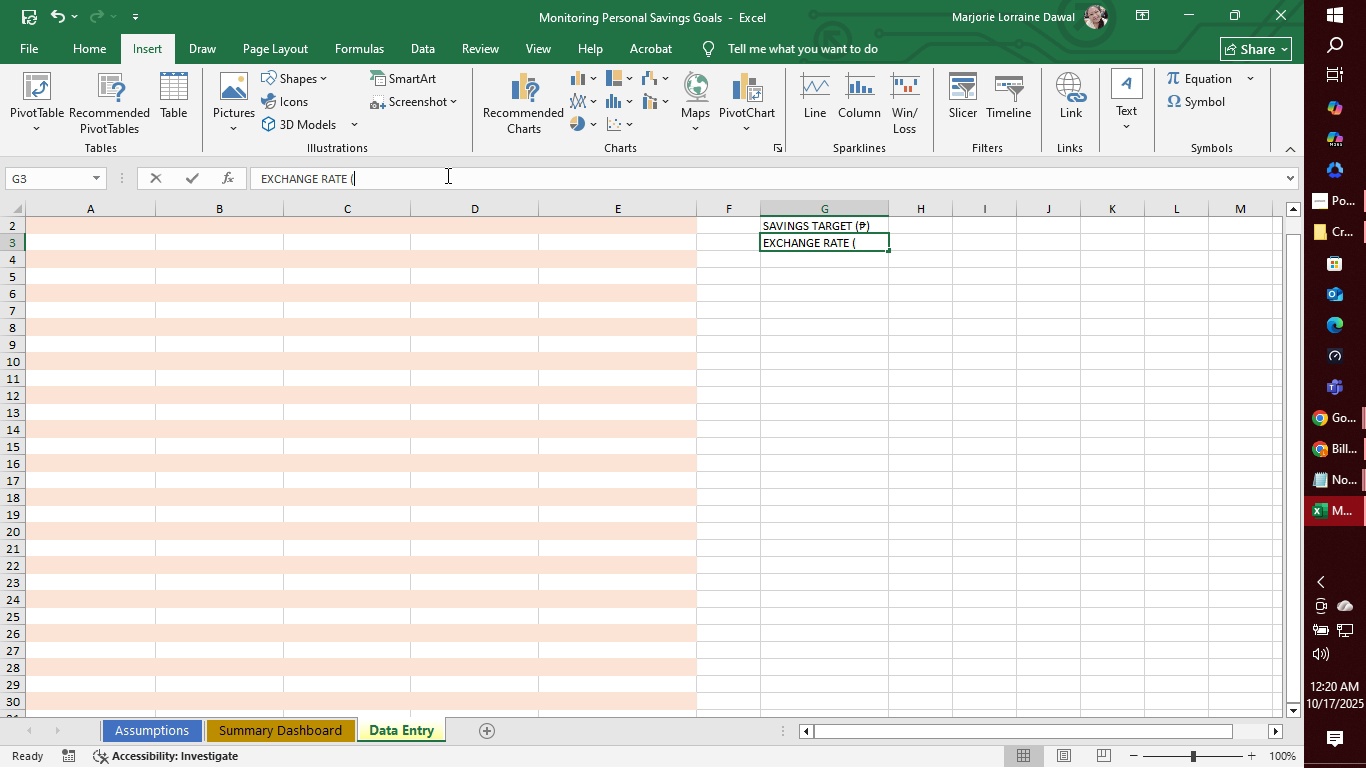 
double_click([446, 175])
 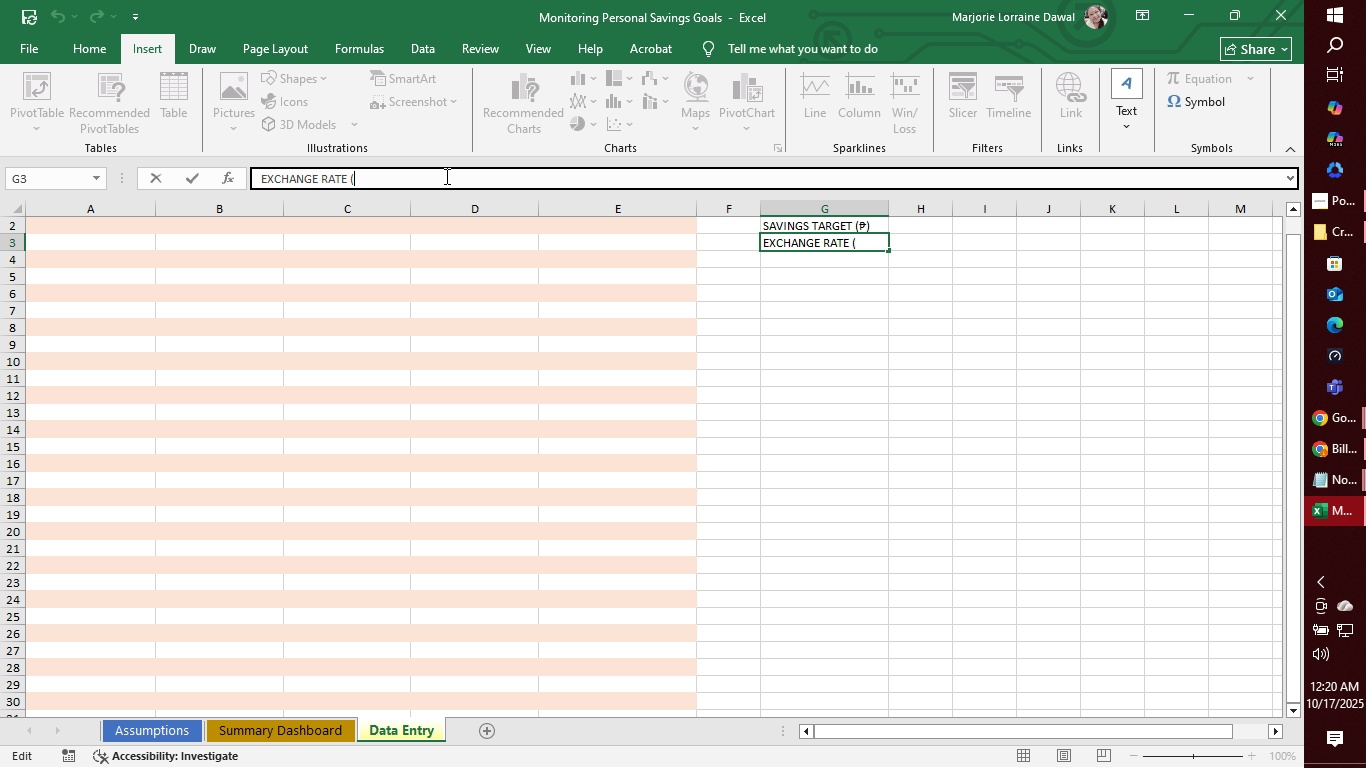 
key(Control+V)
 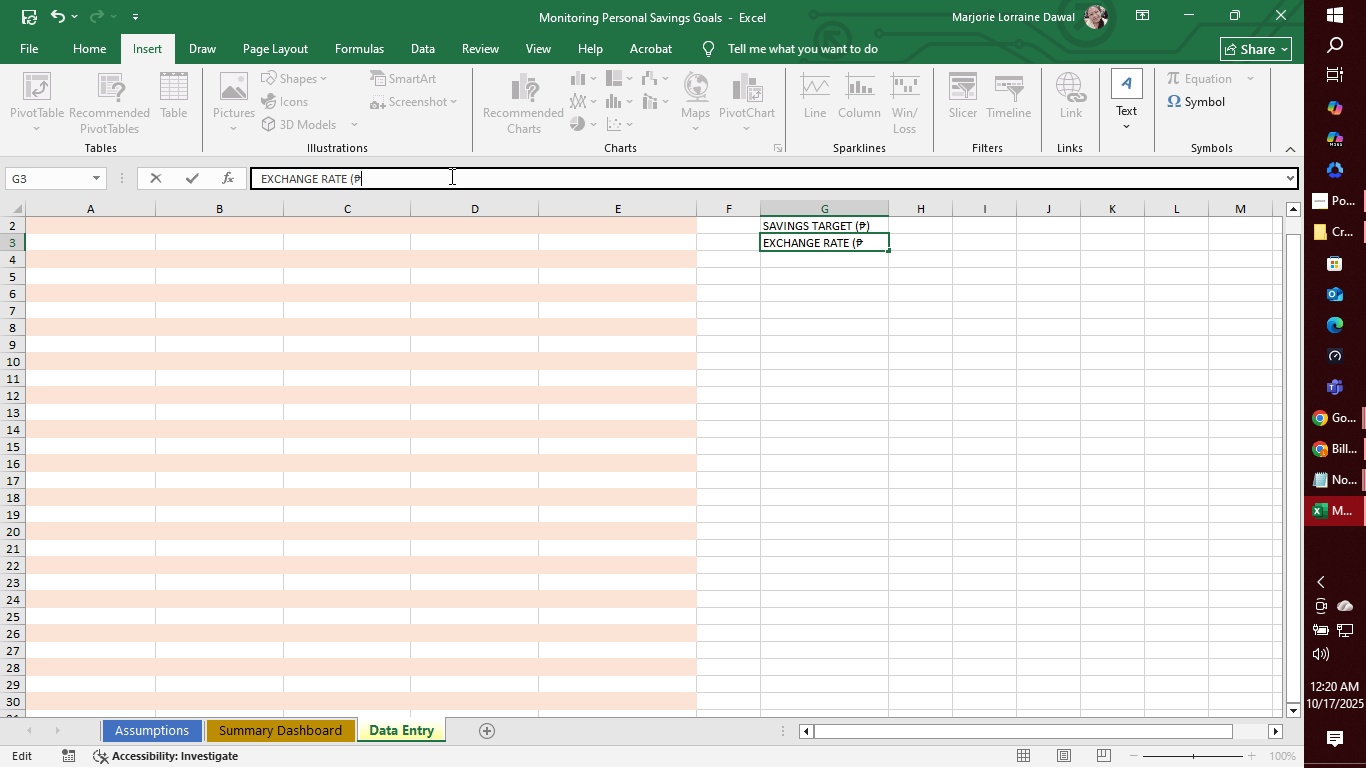 
key(Space)
 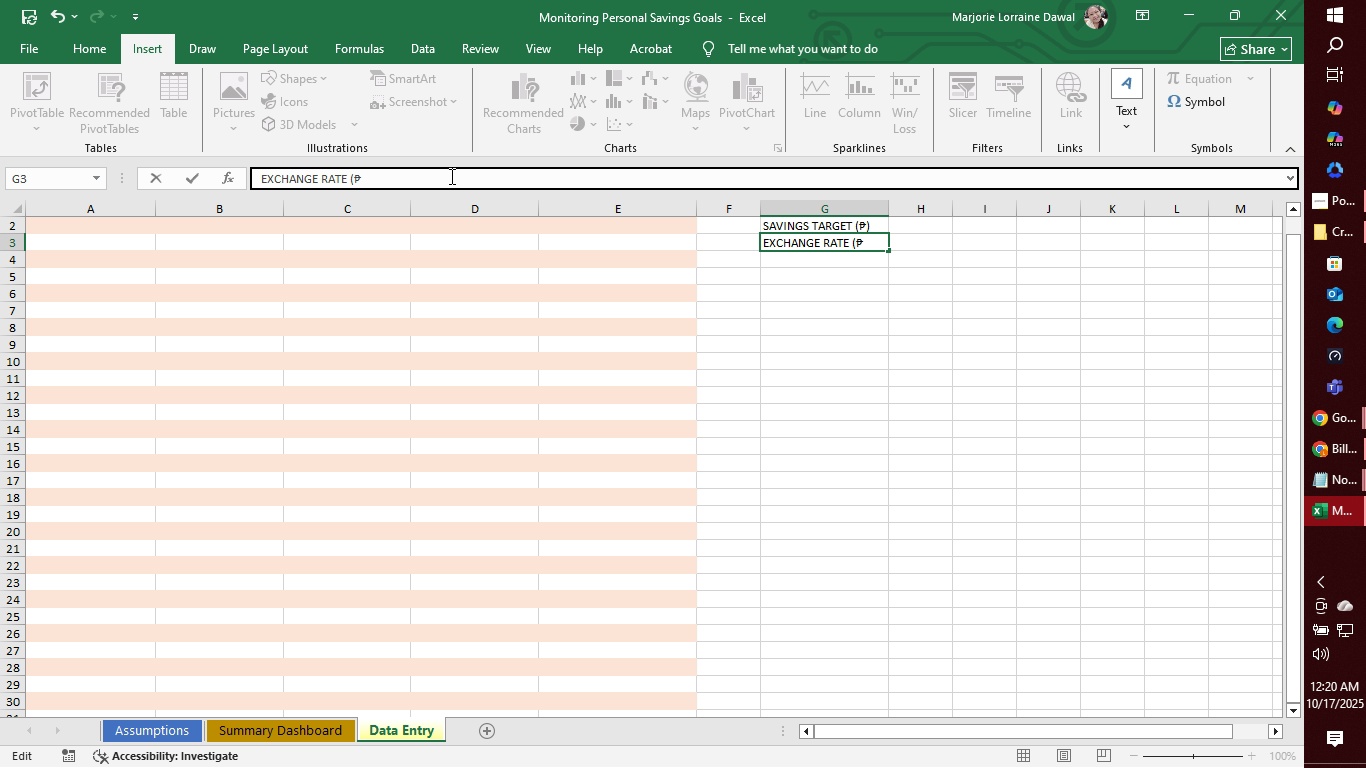 
wait(9.88)
 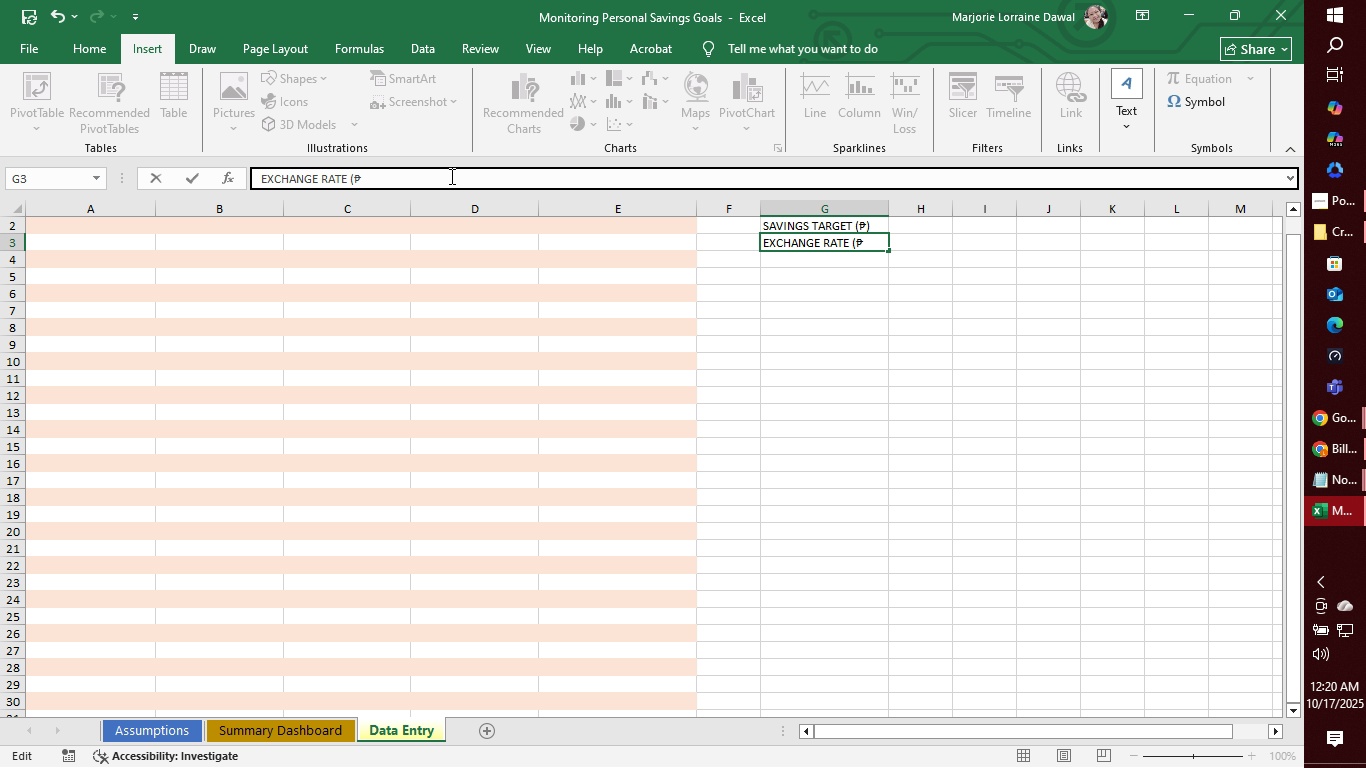 
left_click([1210, 105])
 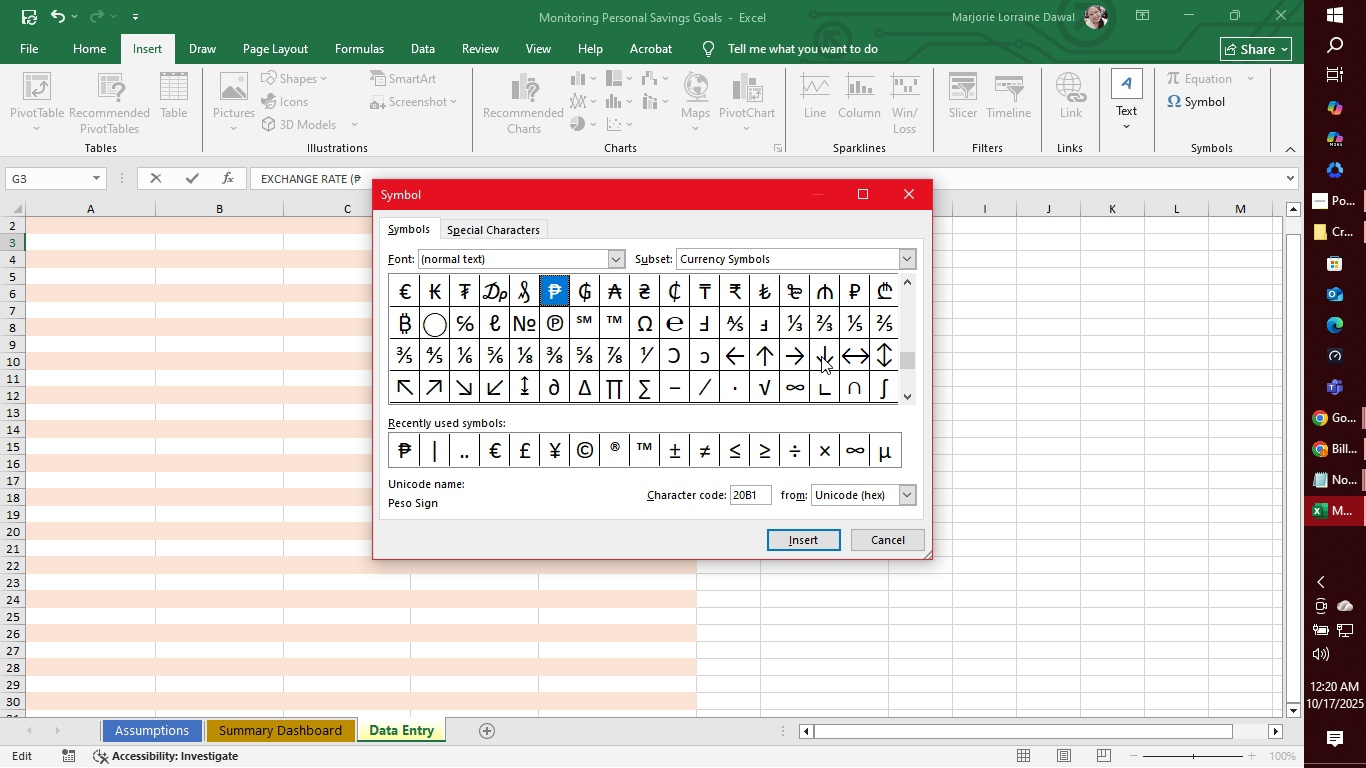 
left_click([798, 358])
 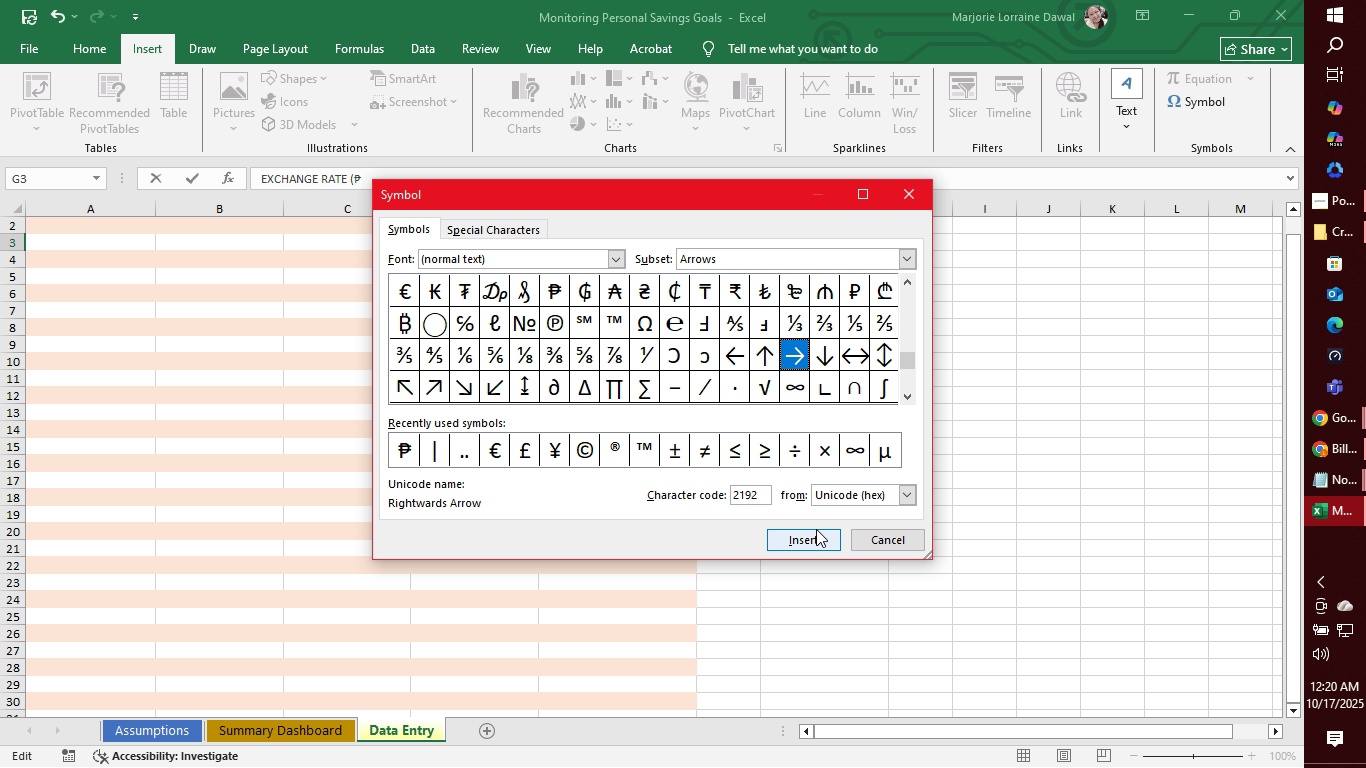 
left_click([816, 537])
 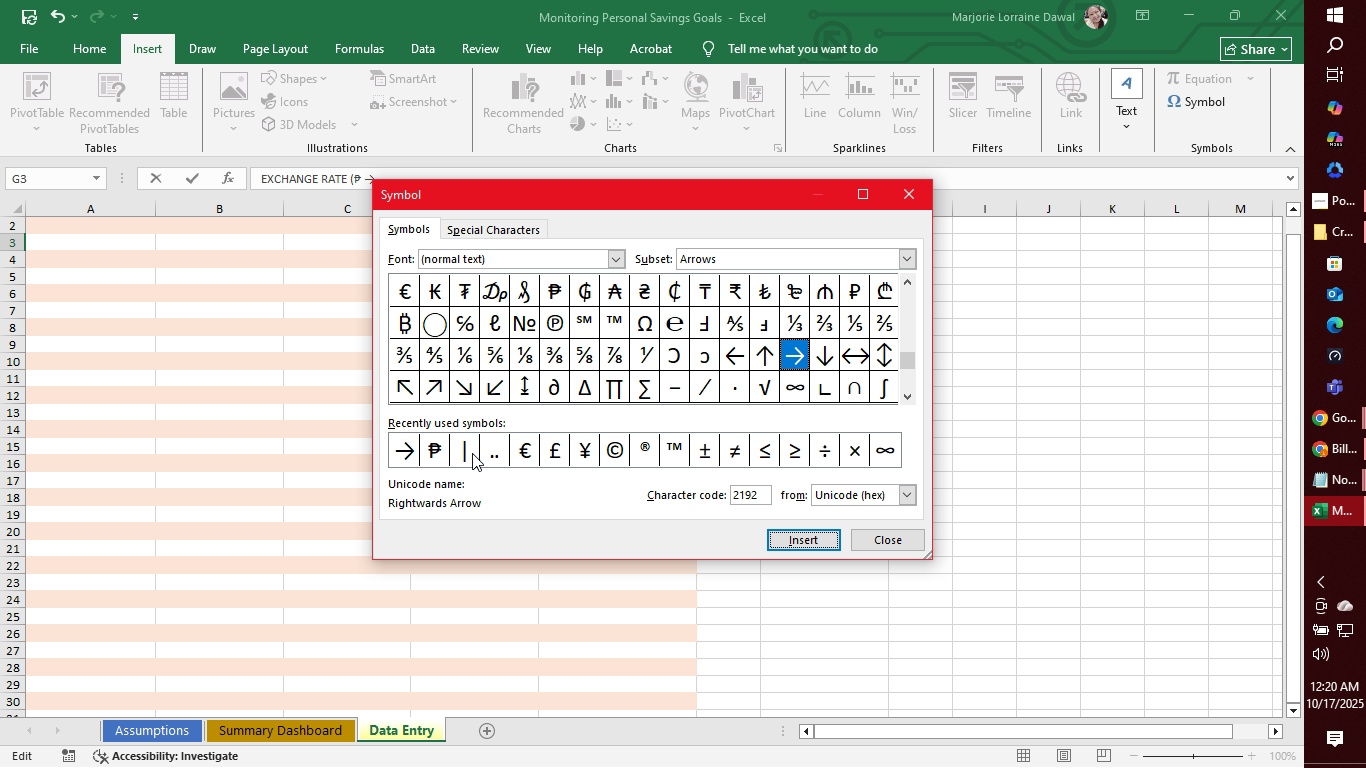 
wait(6.06)
 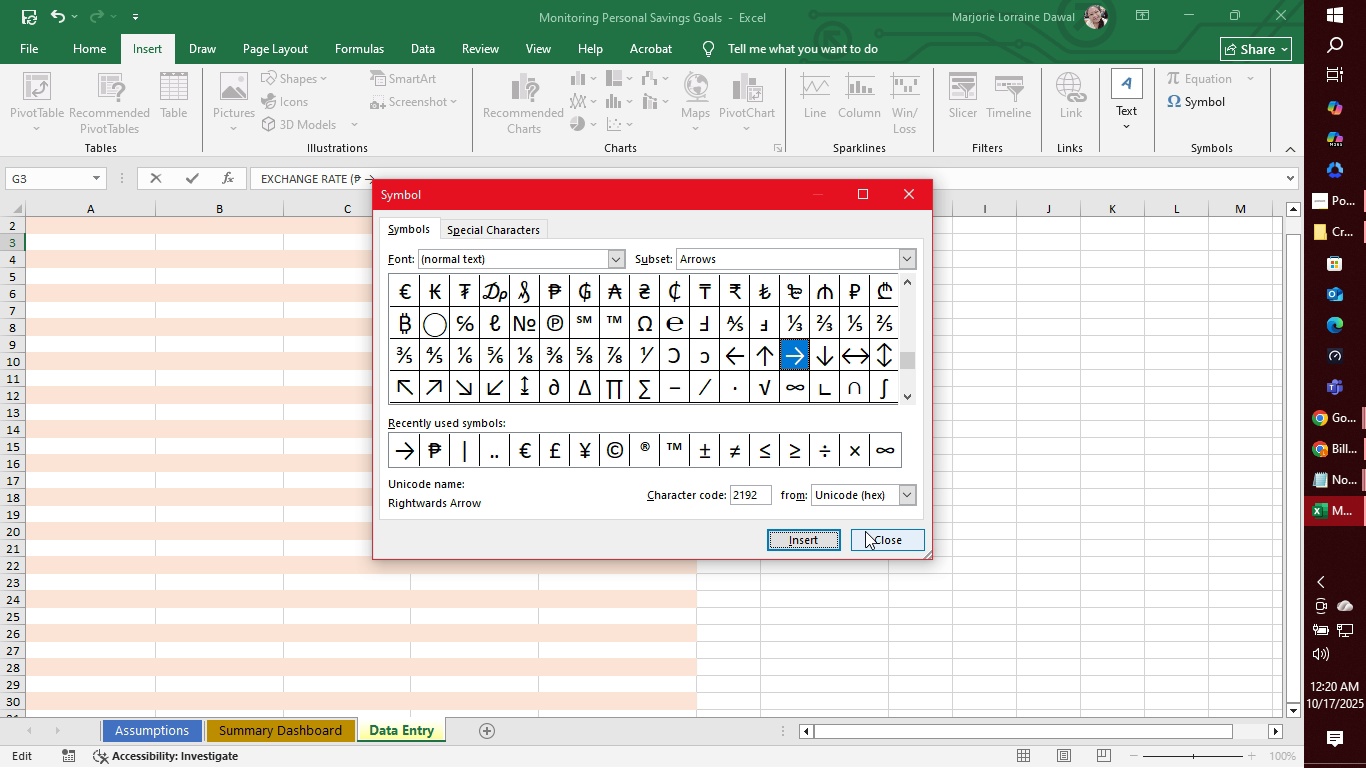 
left_click([791, 260])
 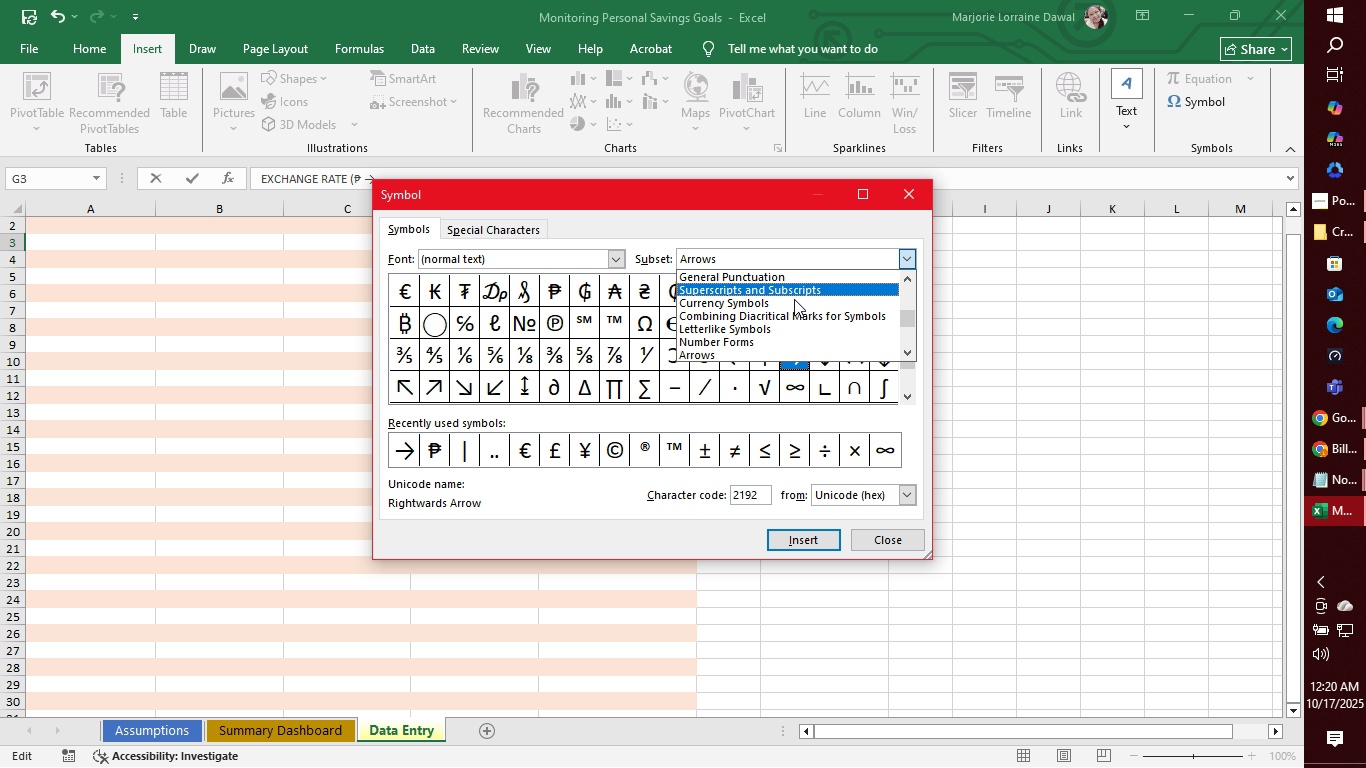 
mouse_move([794, 308])
 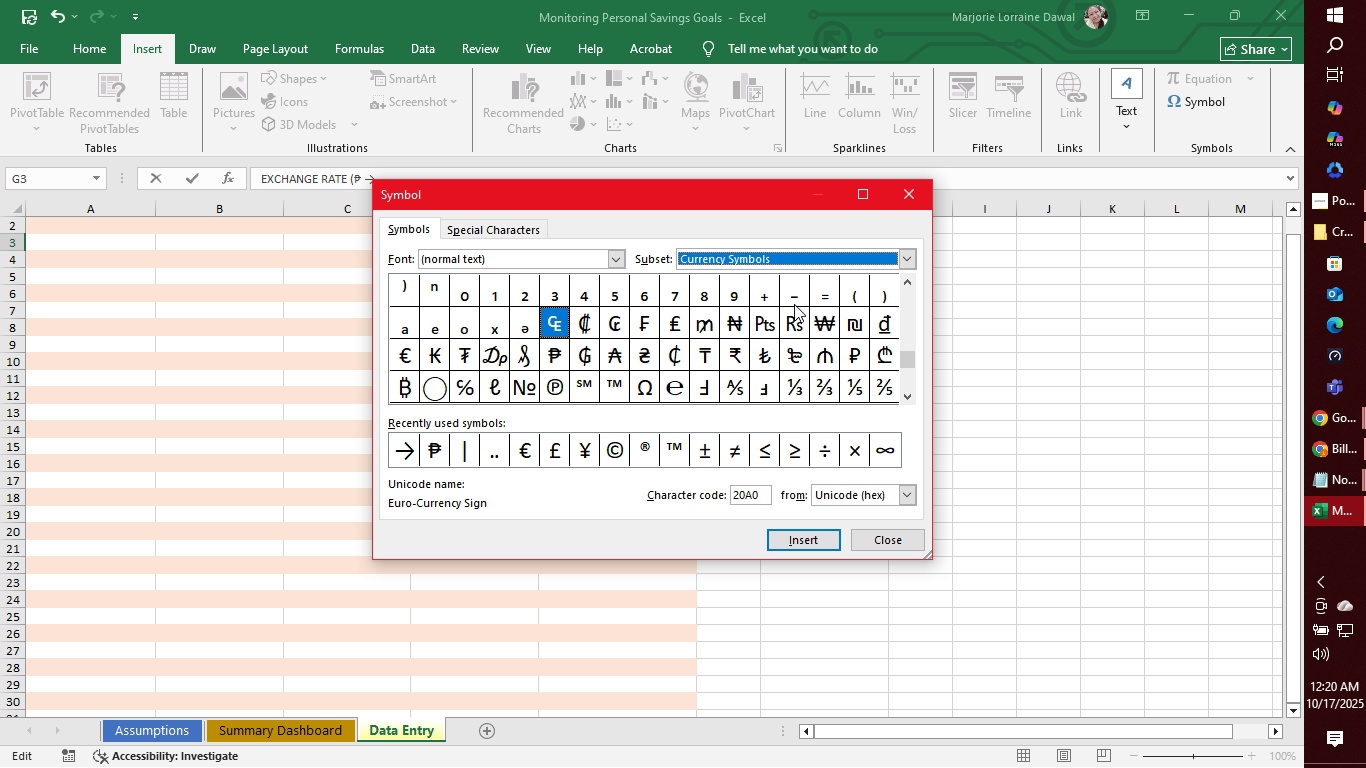 
left_click([794, 304])
 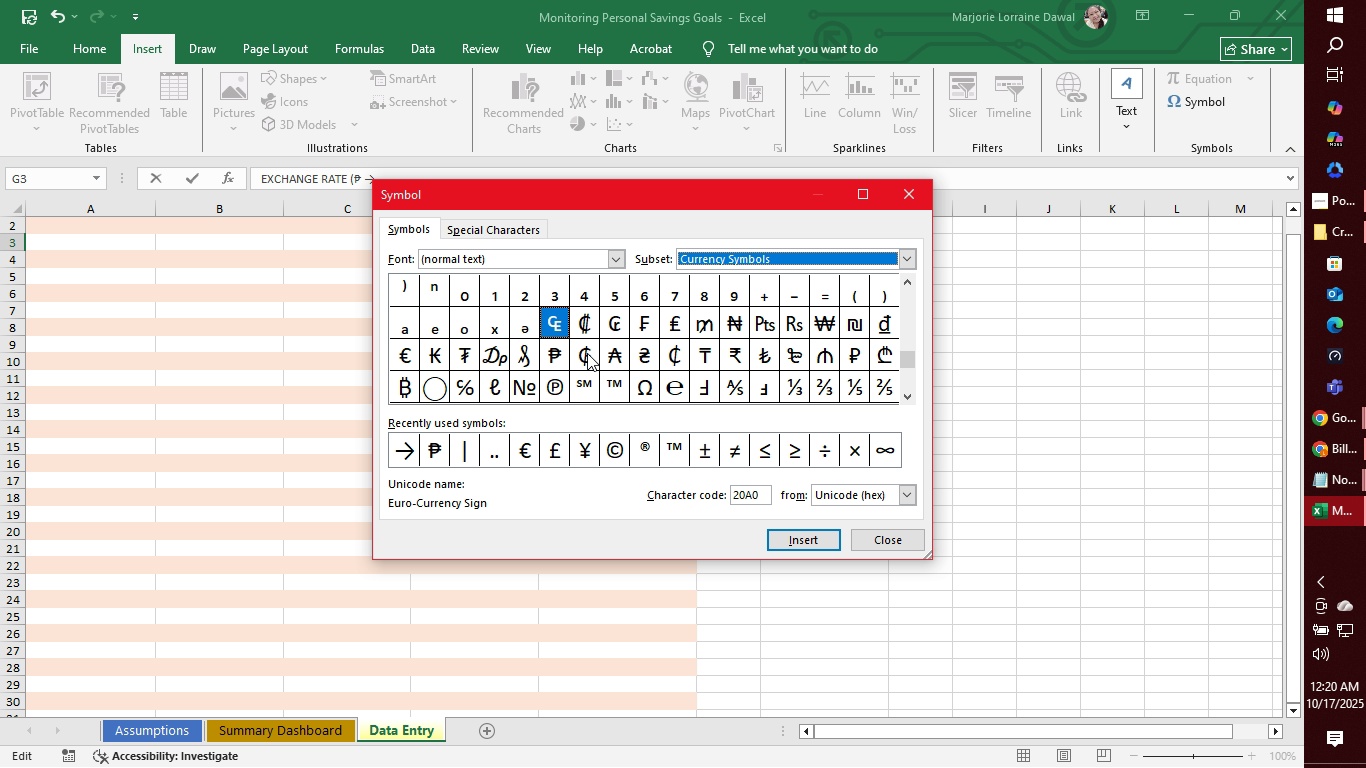 
wait(19.15)
 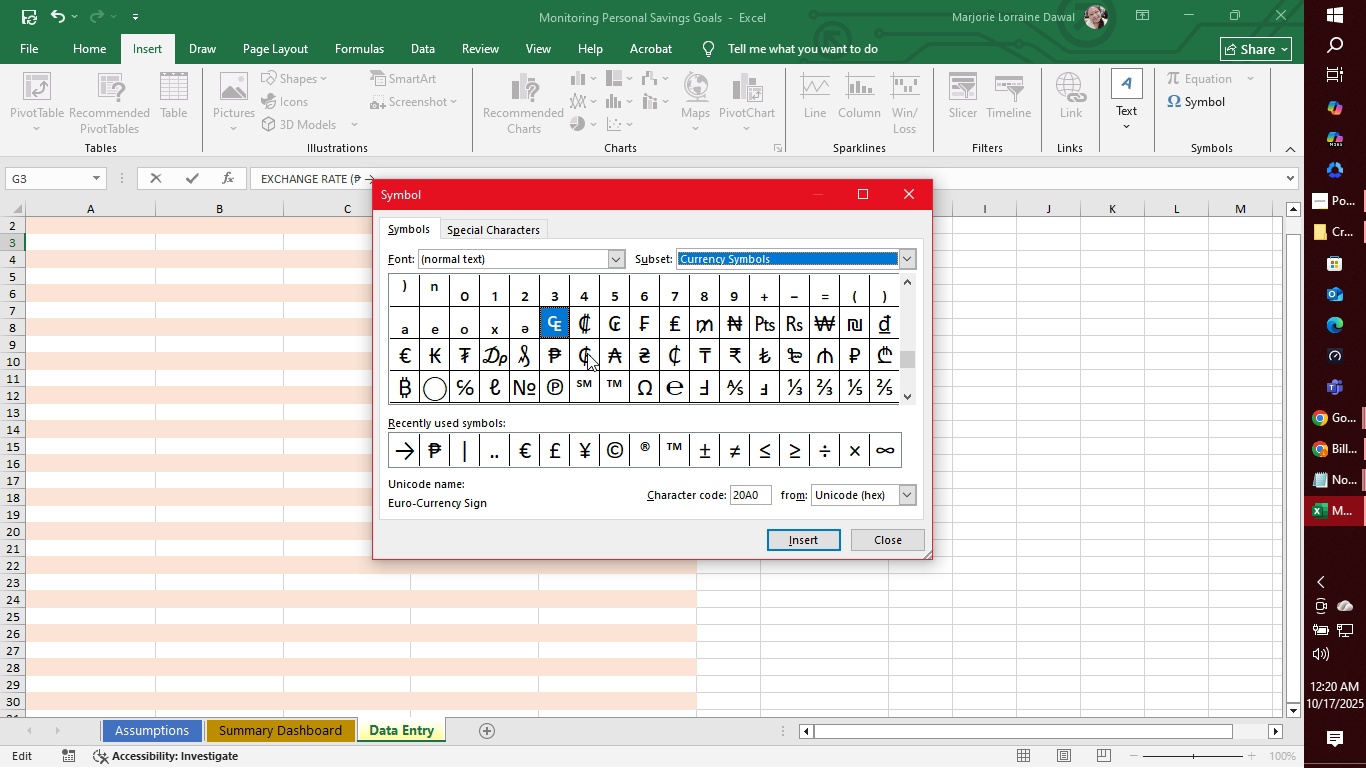 
left_click([823, 536])
 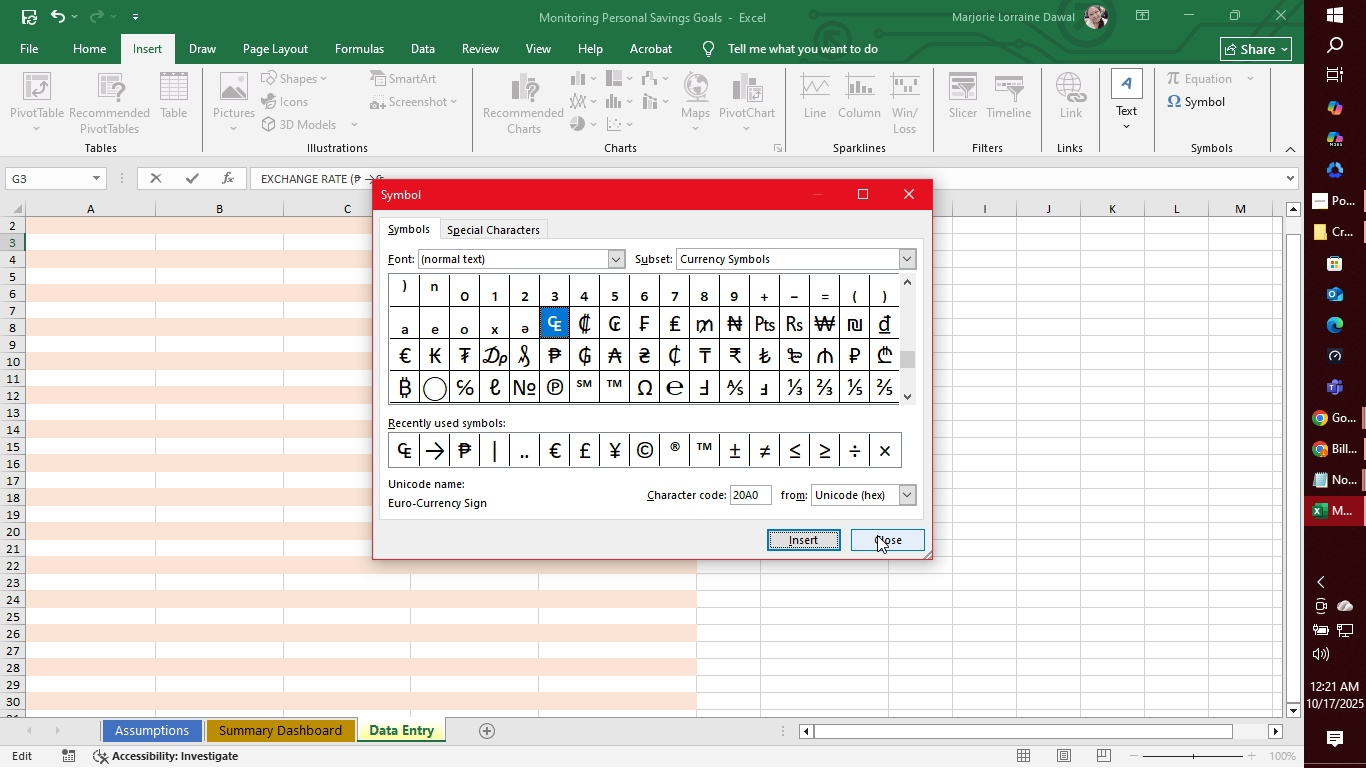 
left_click([877, 535])
 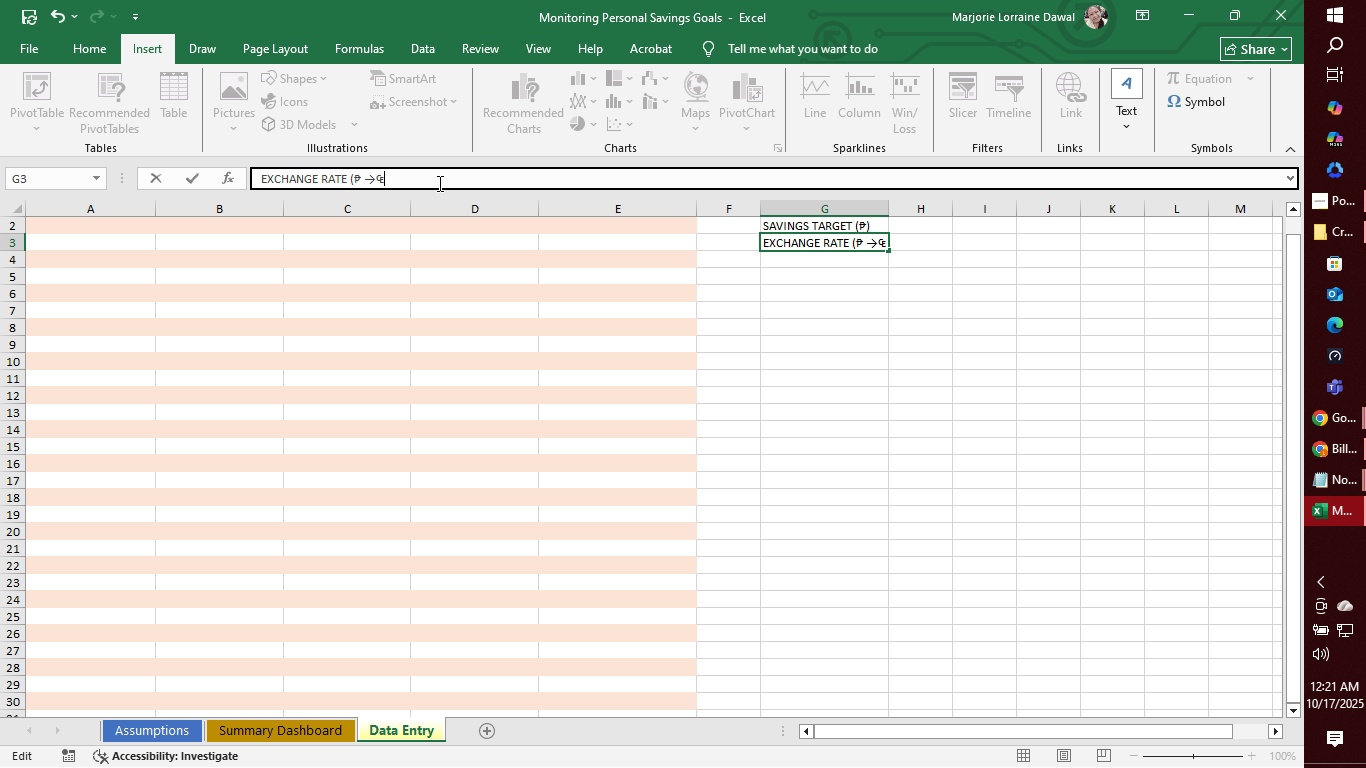 
left_click([438, 183])
 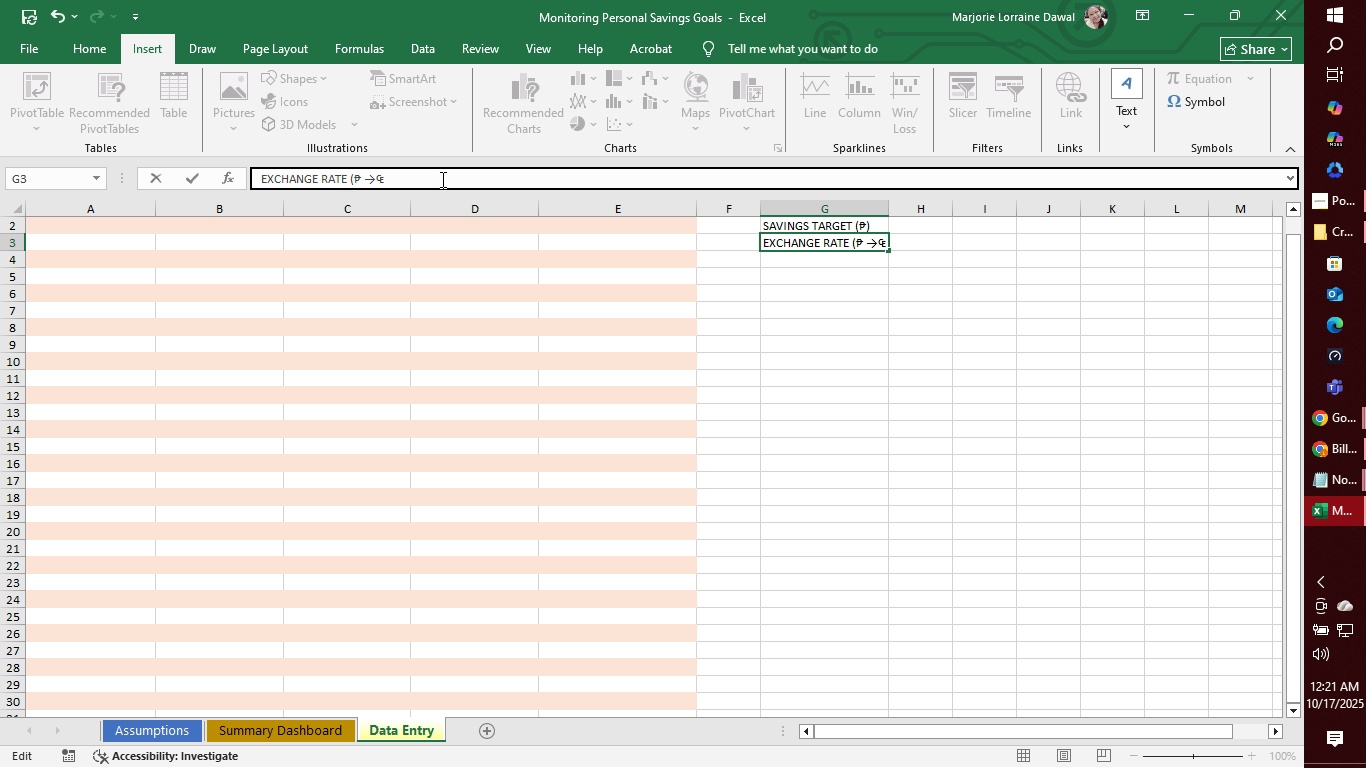 
key(Backspace)
type($)
key(Backspace)
type( $))
 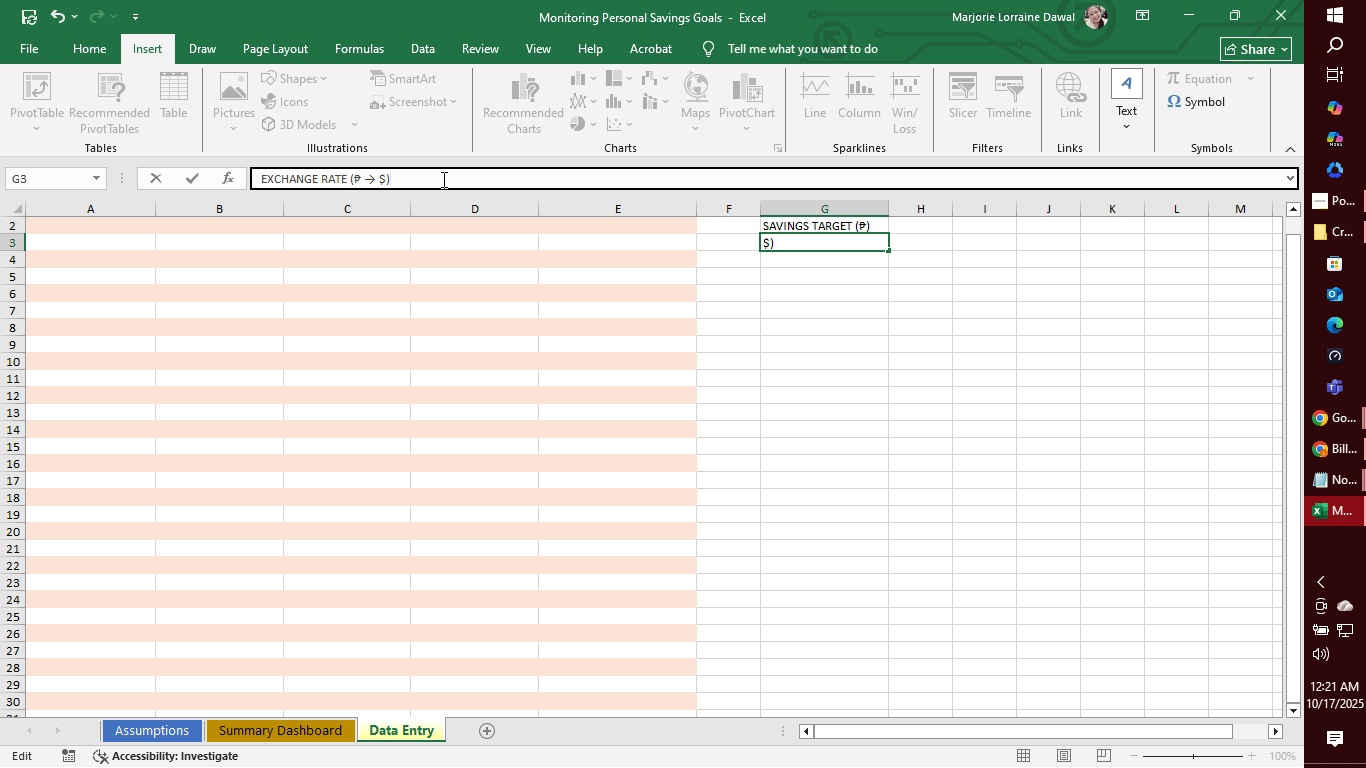 
key(Enter)
 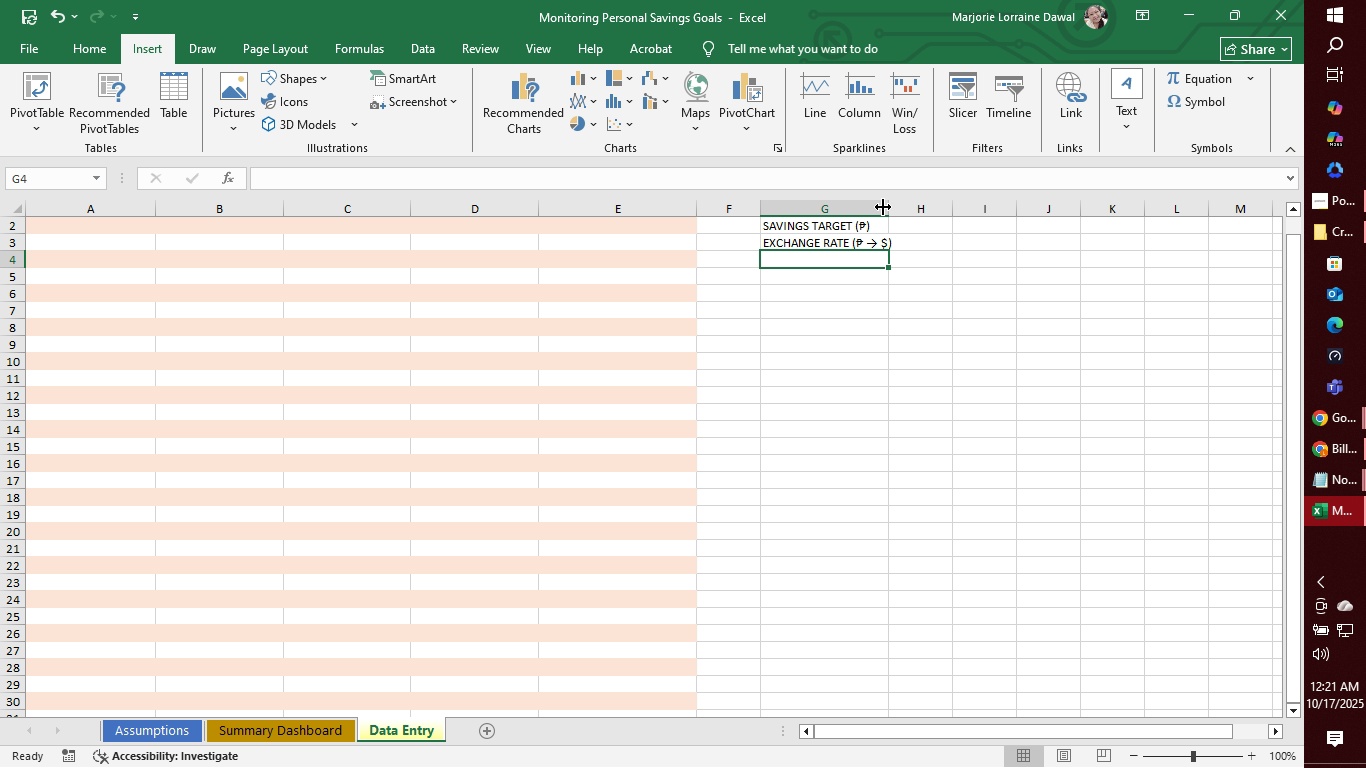 
left_click_drag(start_coordinate=[889, 205], to_coordinate=[894, 205])
 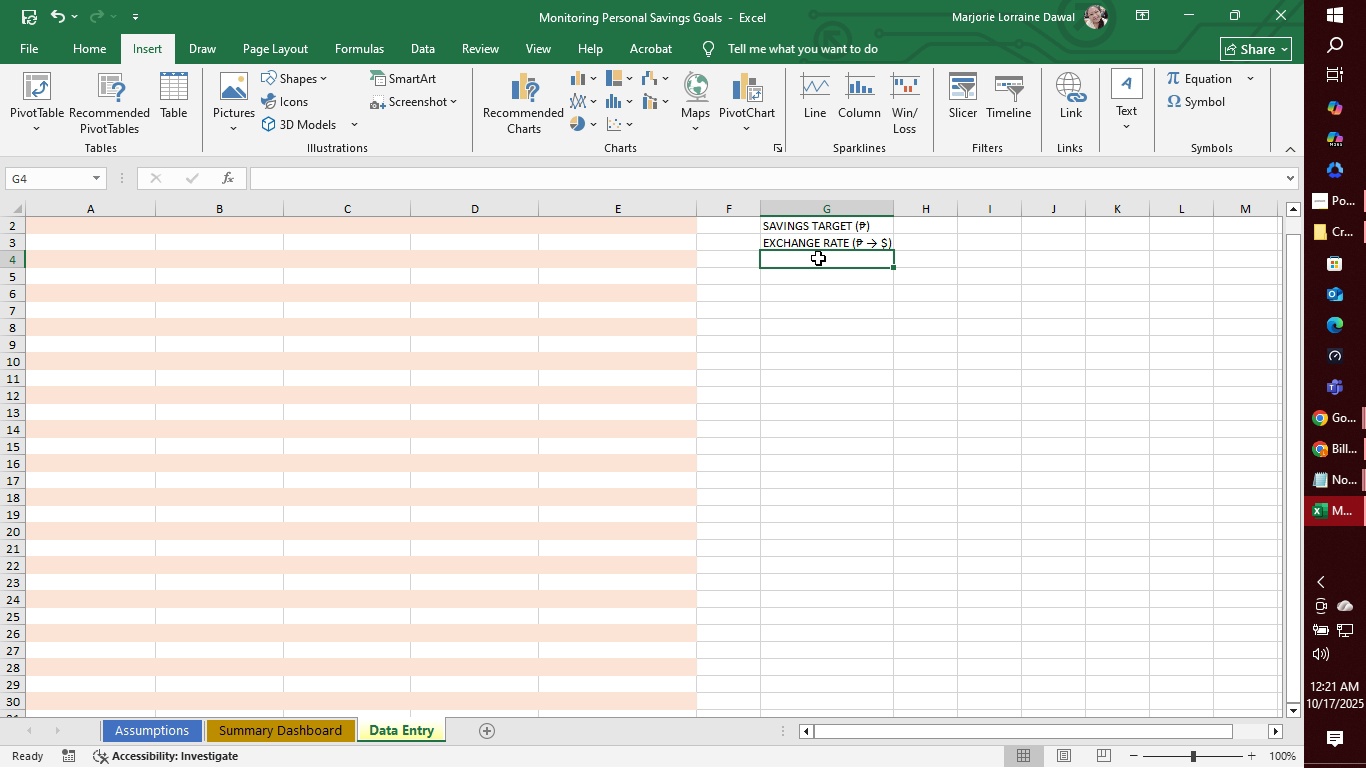 
left_click([818, 258])
 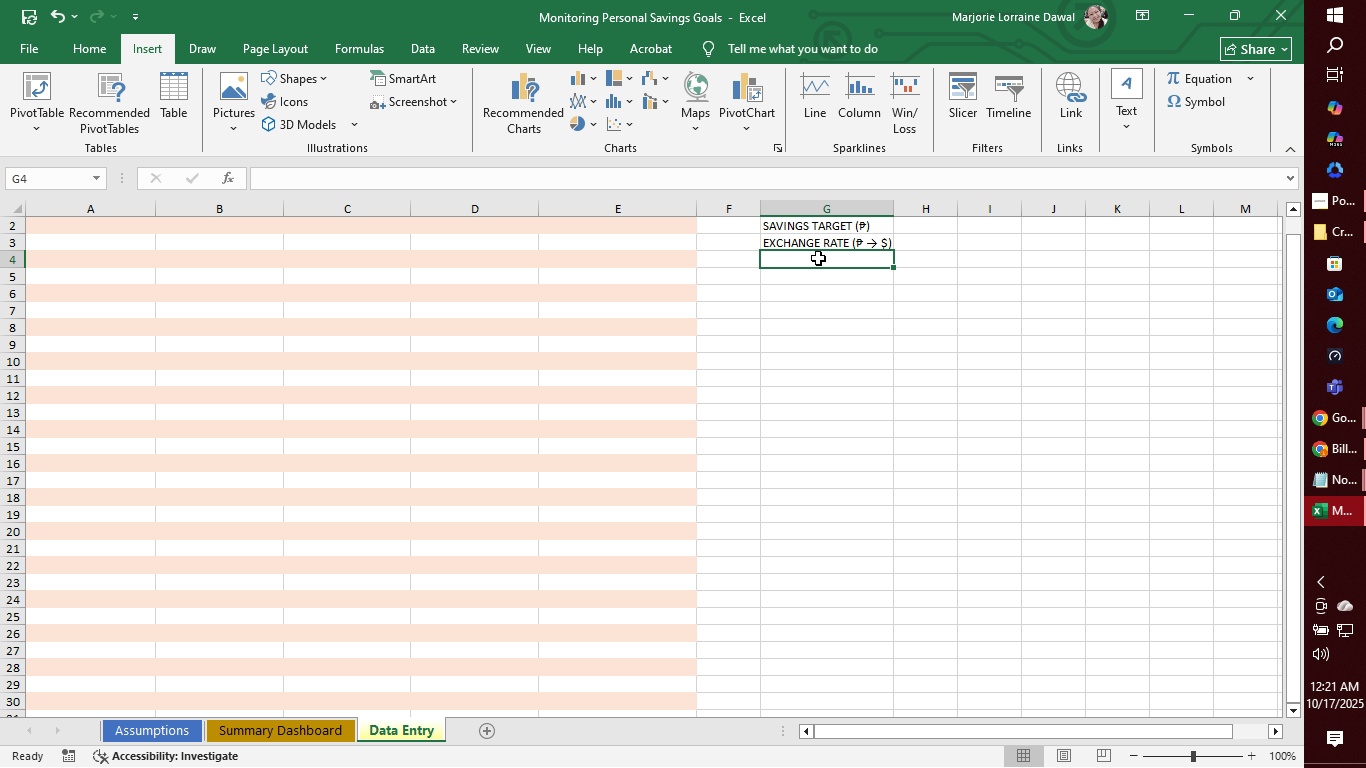 
type(CONVERTED GOAL ($)
 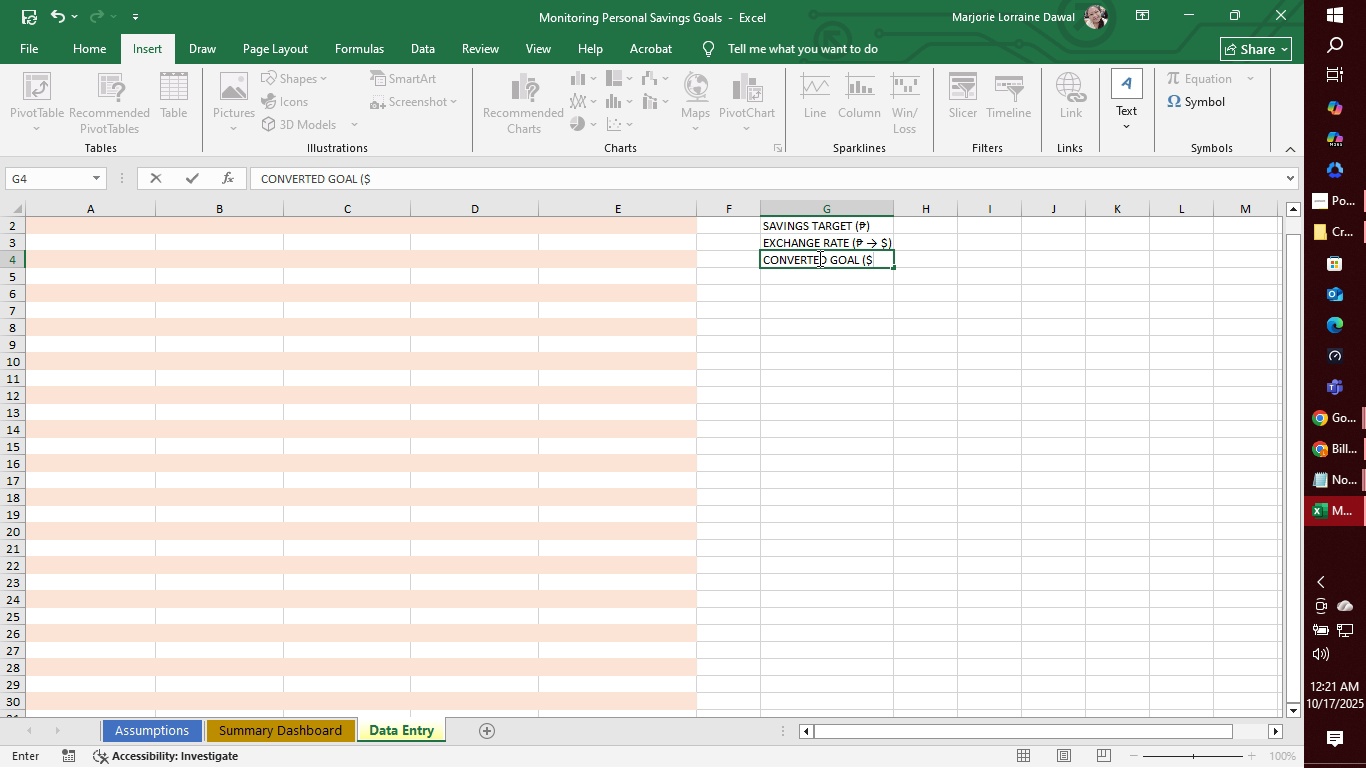 
key(Shift+9)
 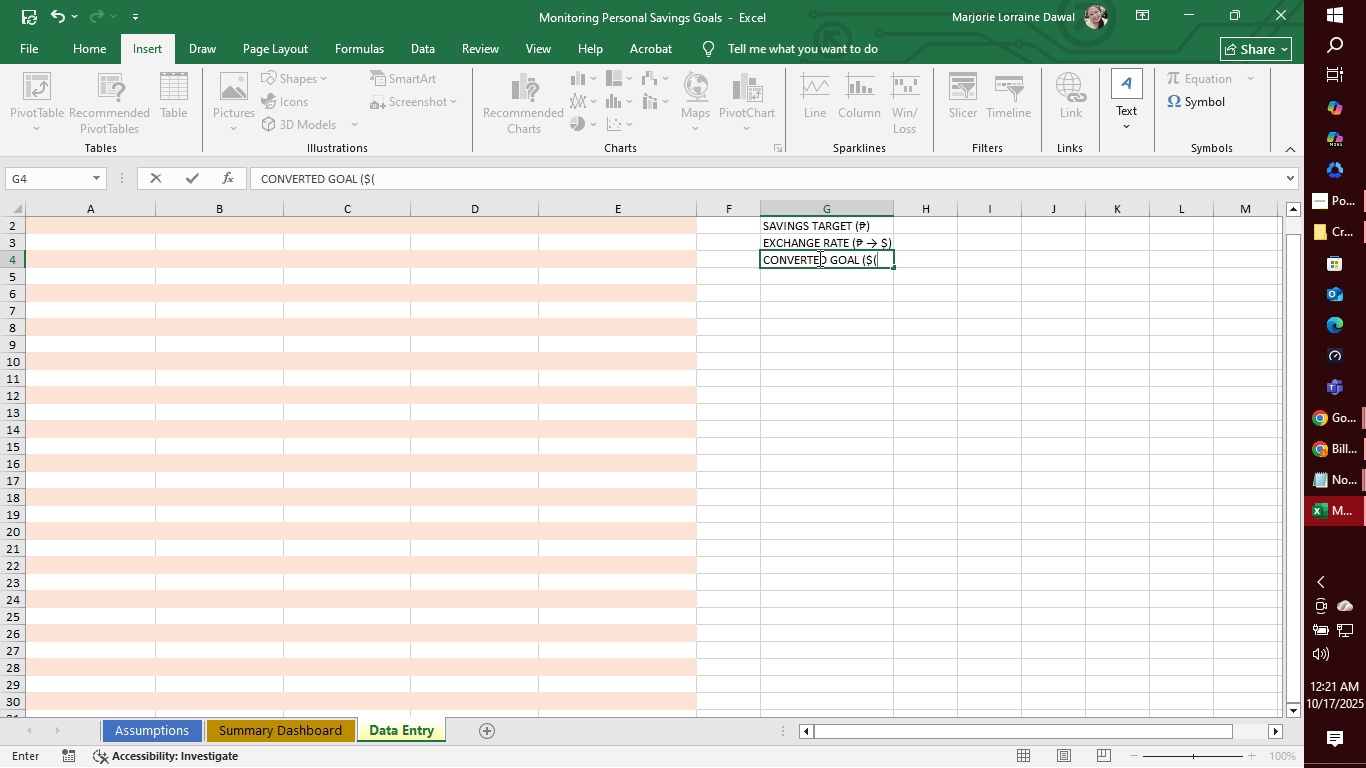 
key(Backspace)
 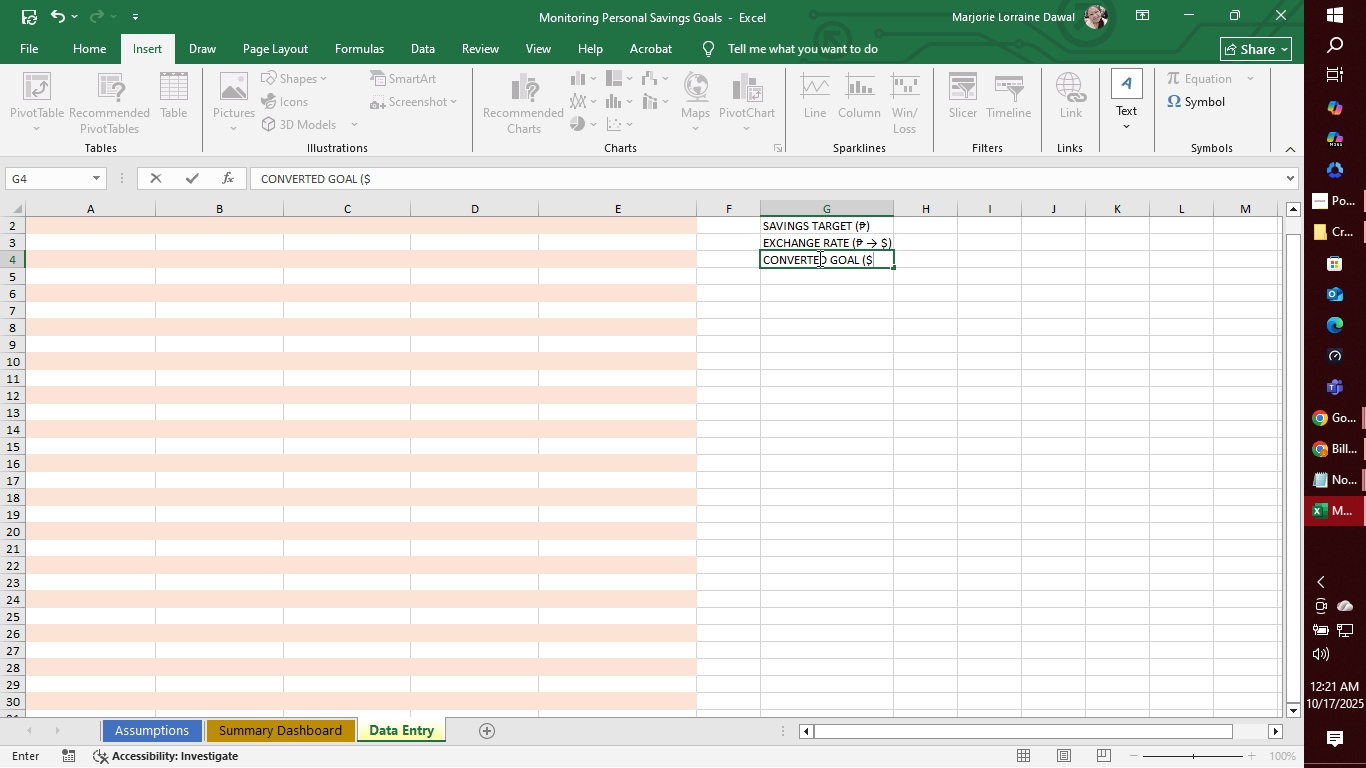 
key(Shift+9)
 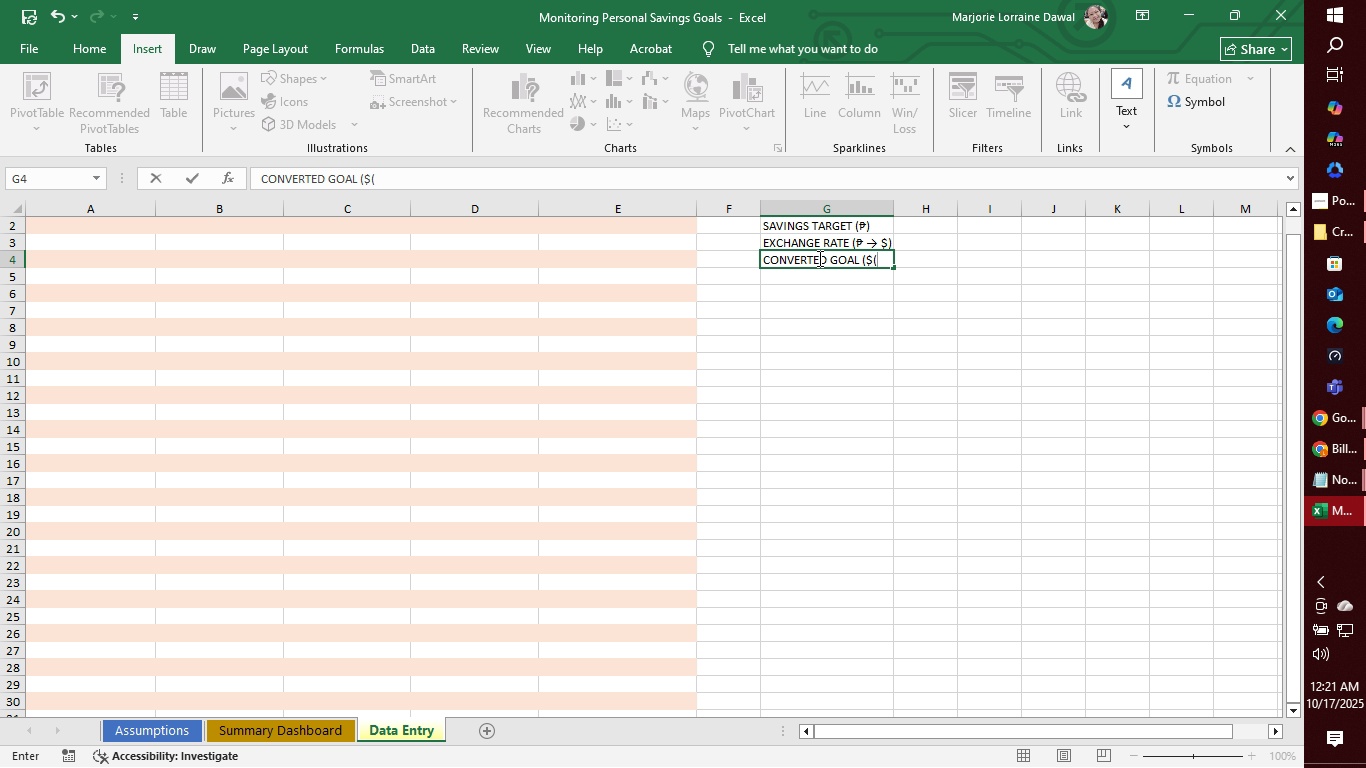 
key(Backspace)
 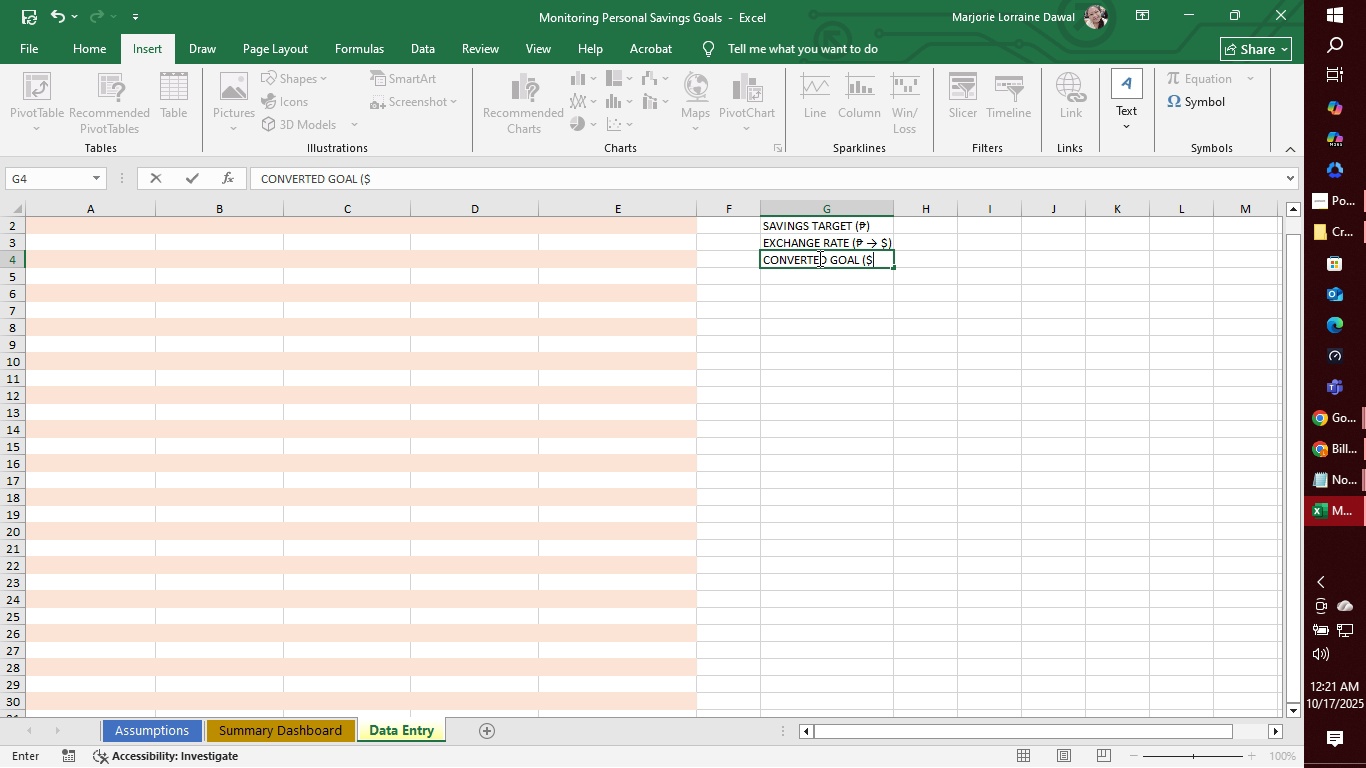 
key(Shift+0)
 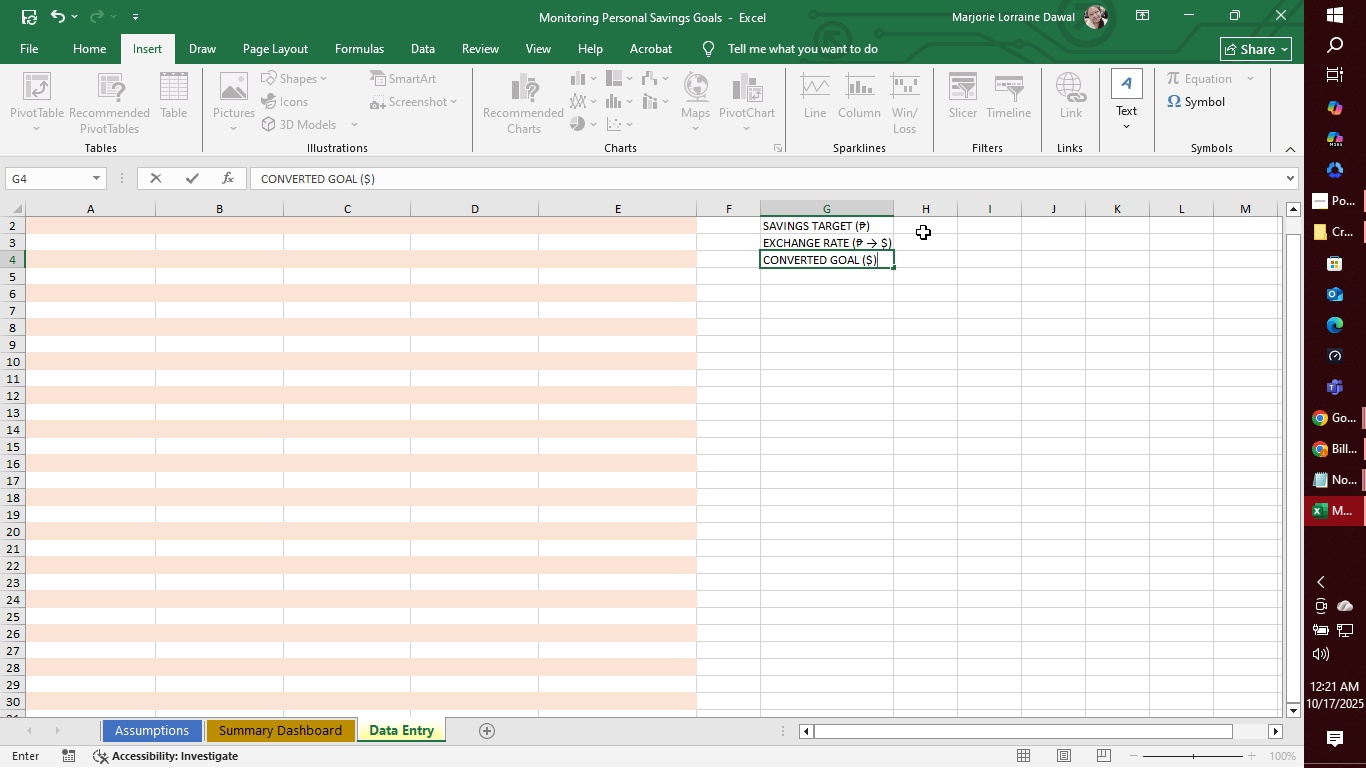 
left_click([923, 232])
 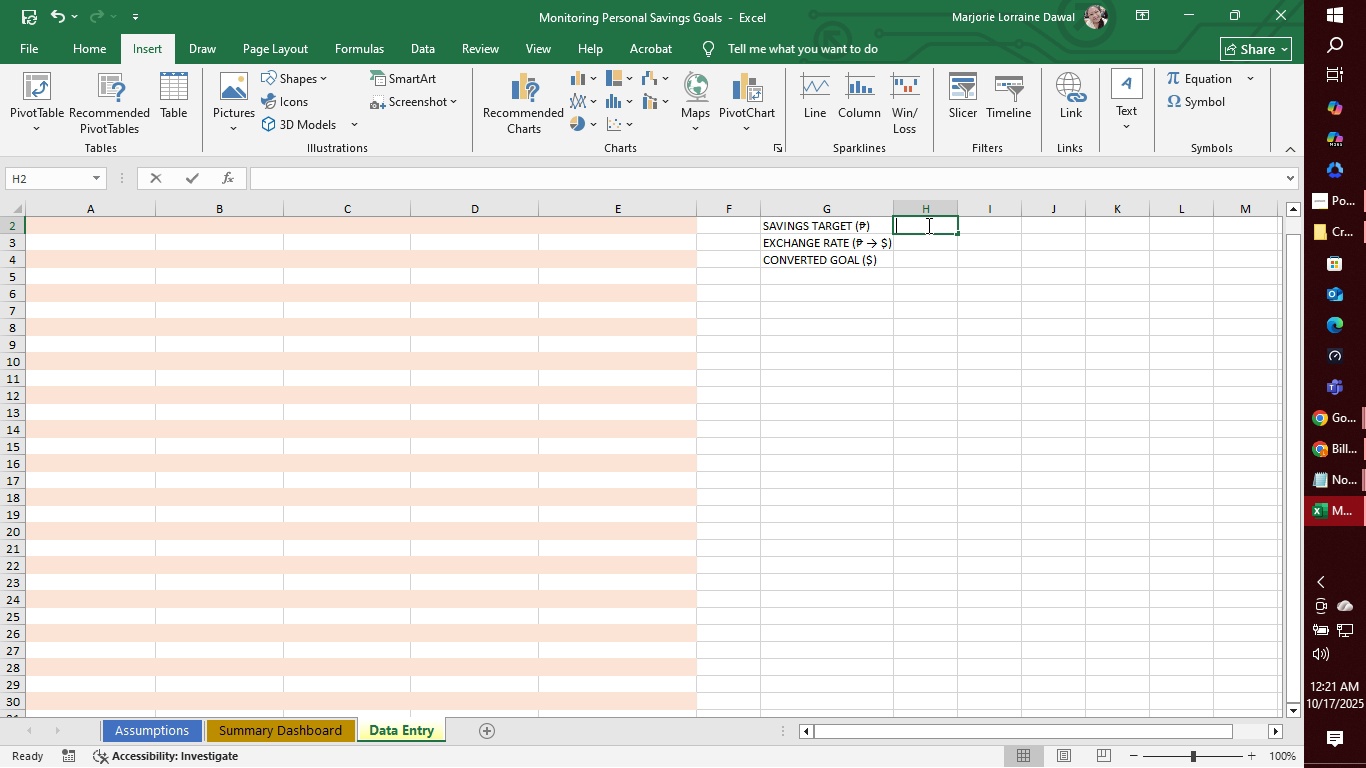 
type(100000)
 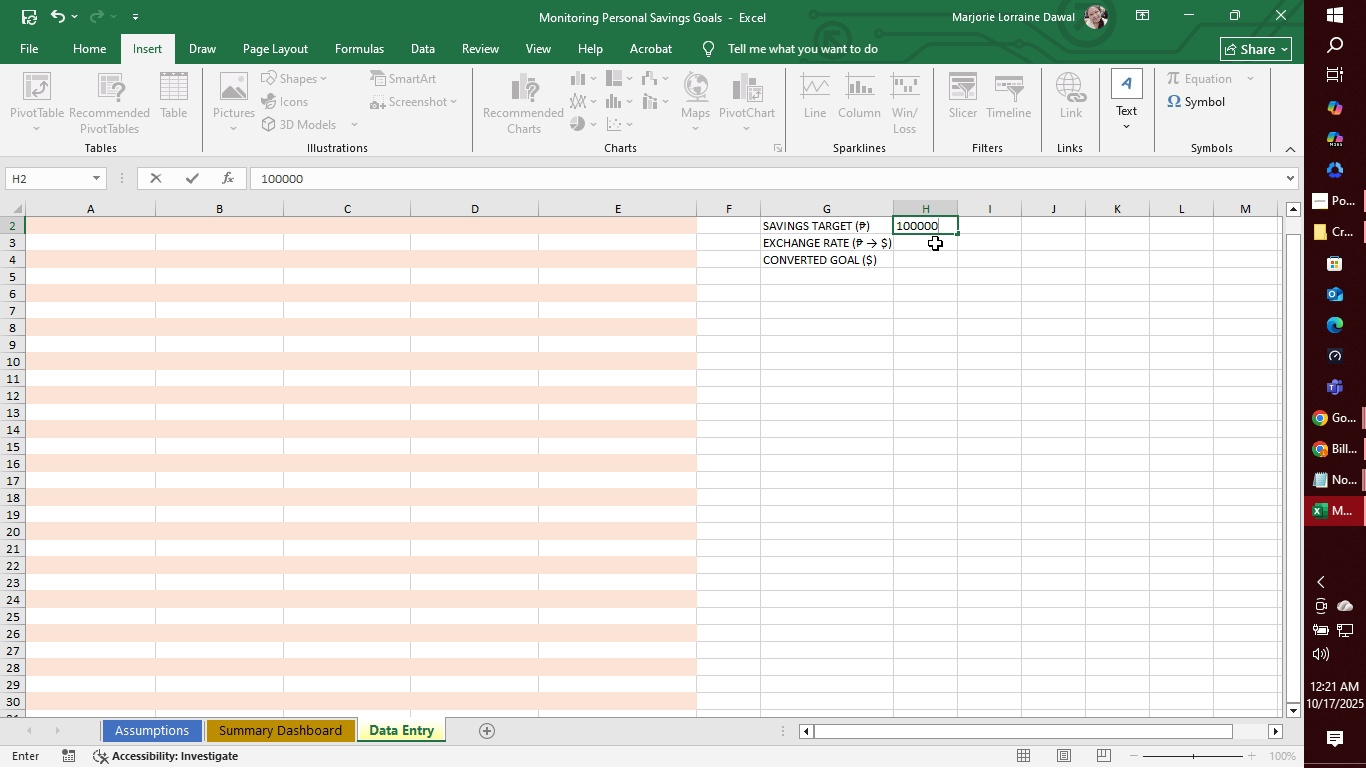 
left_click([935, 243])
 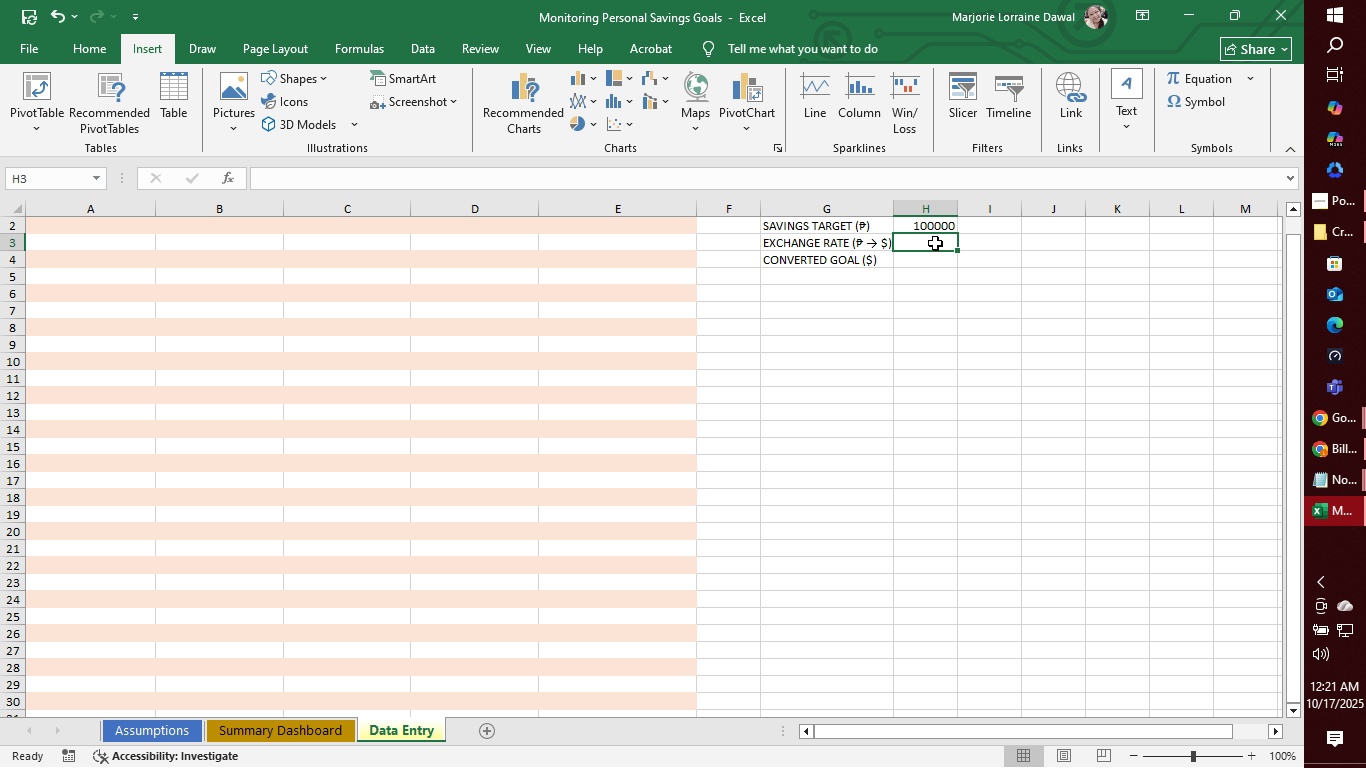 
wait(8.69)
 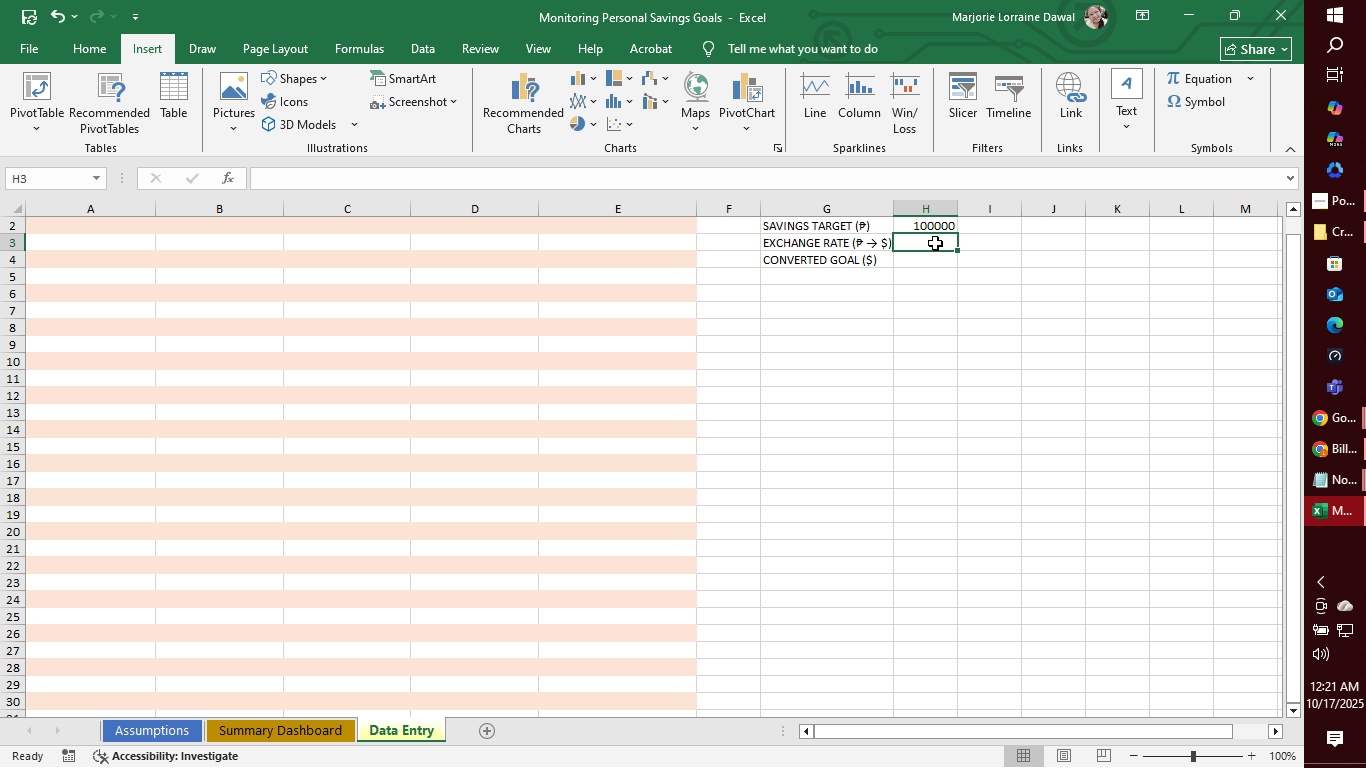 
type(57.85)
 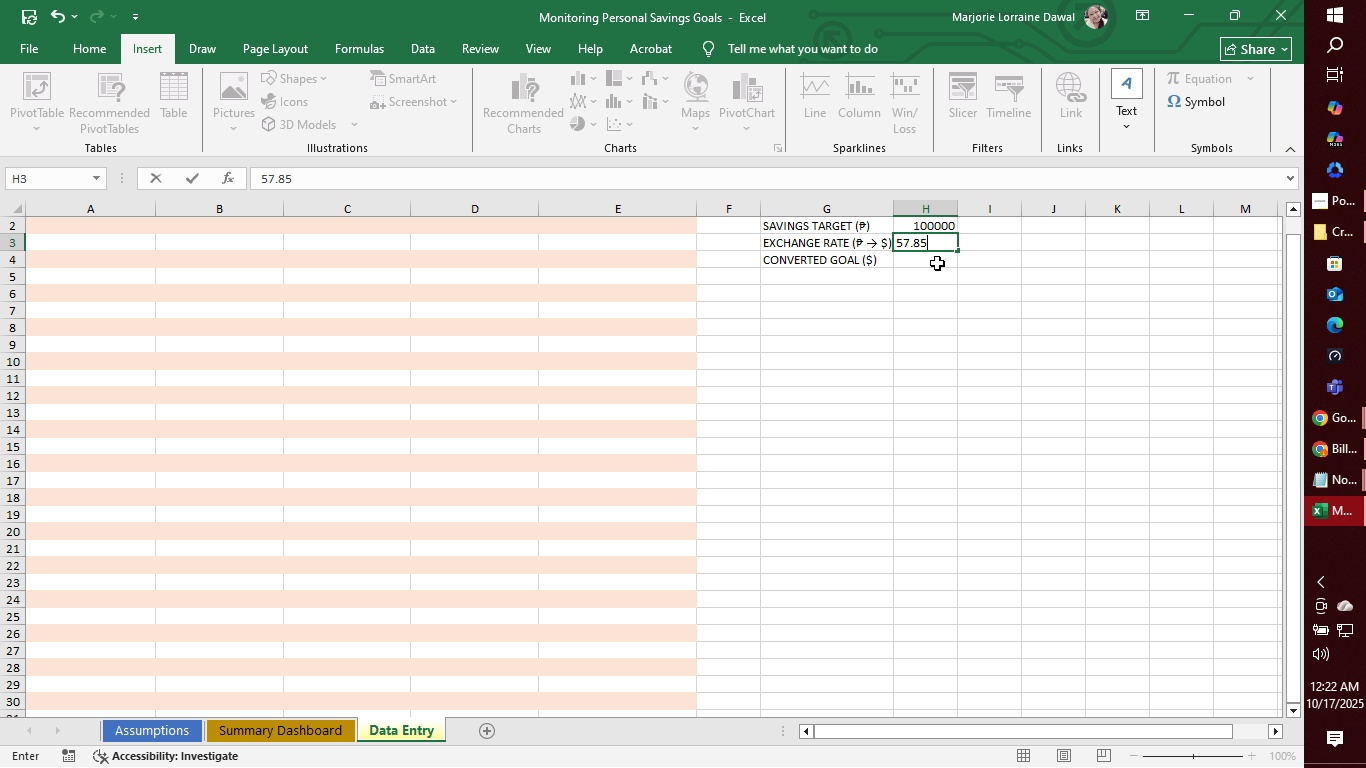 
left_click([938, 260])
 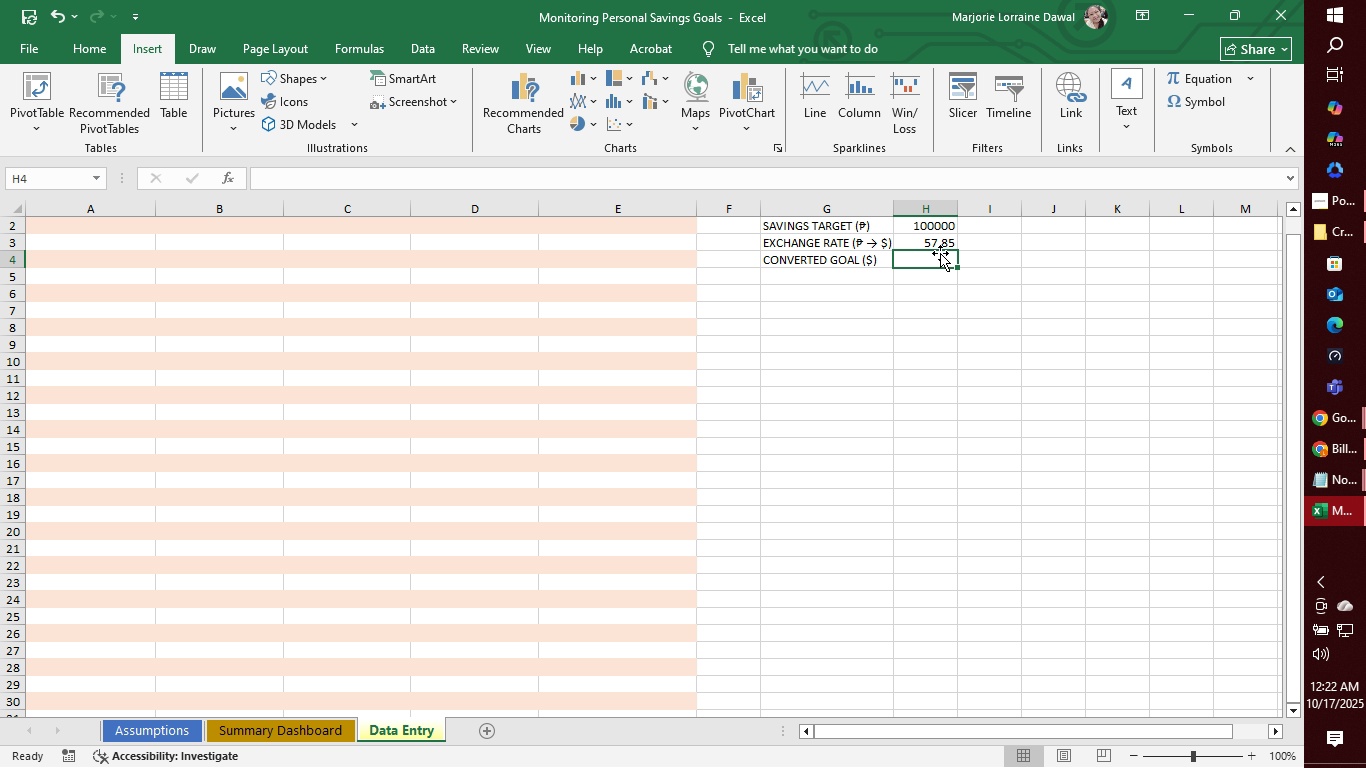 
wait(5.78)
 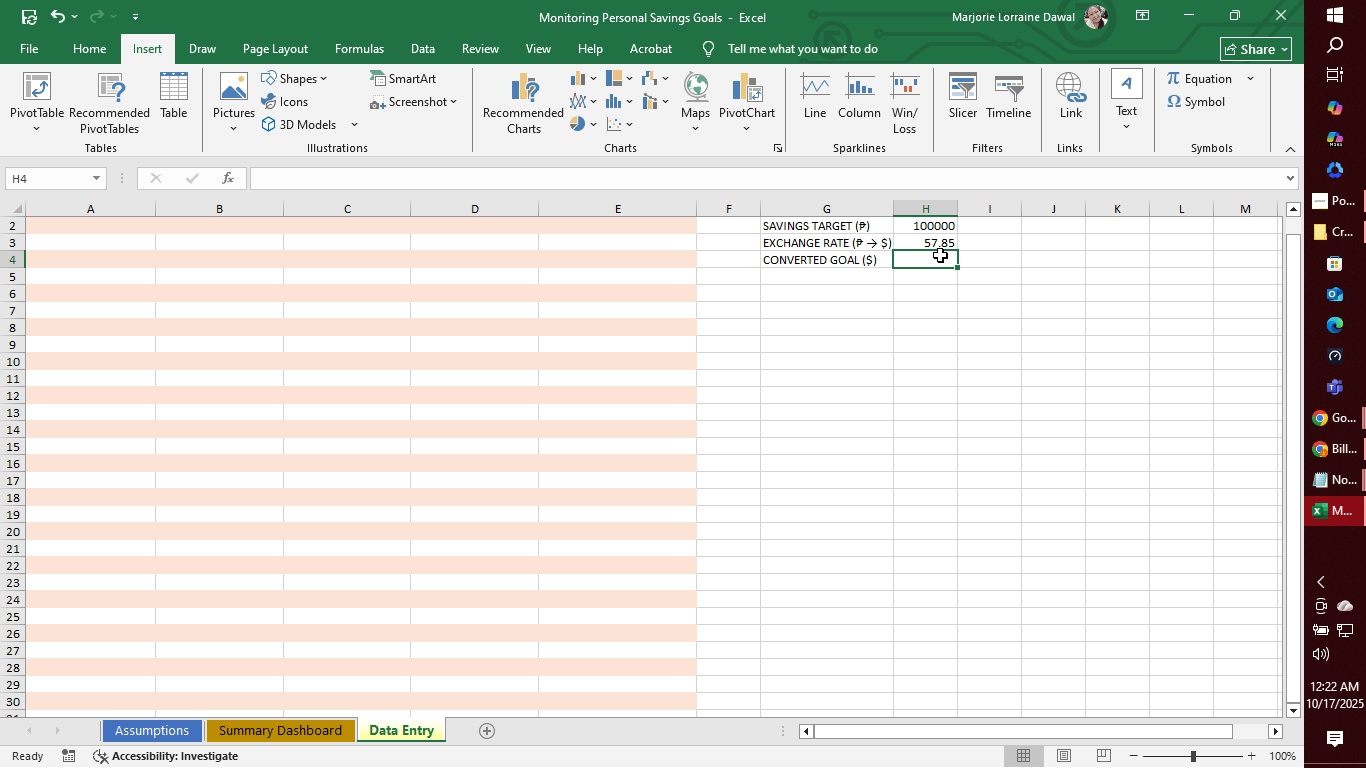 
type(_H2)
 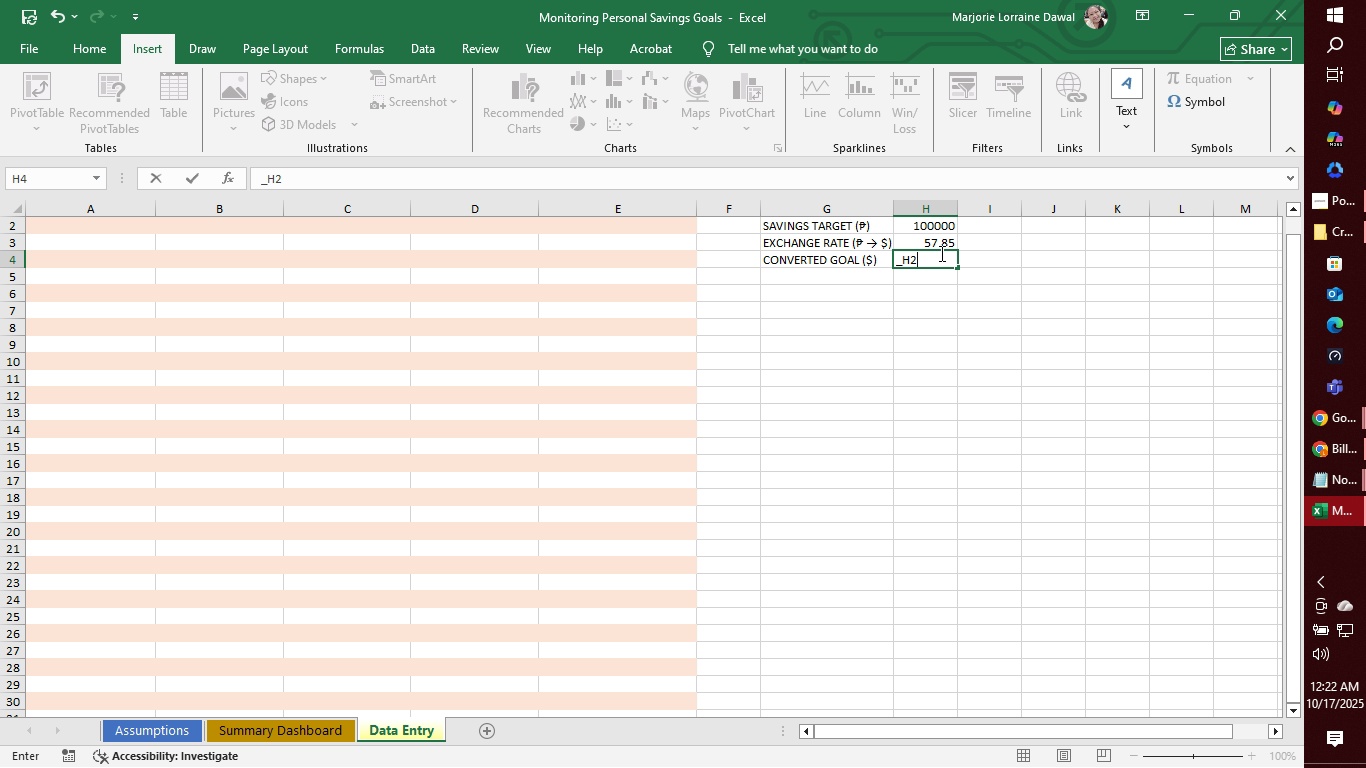 
type(/H3)
 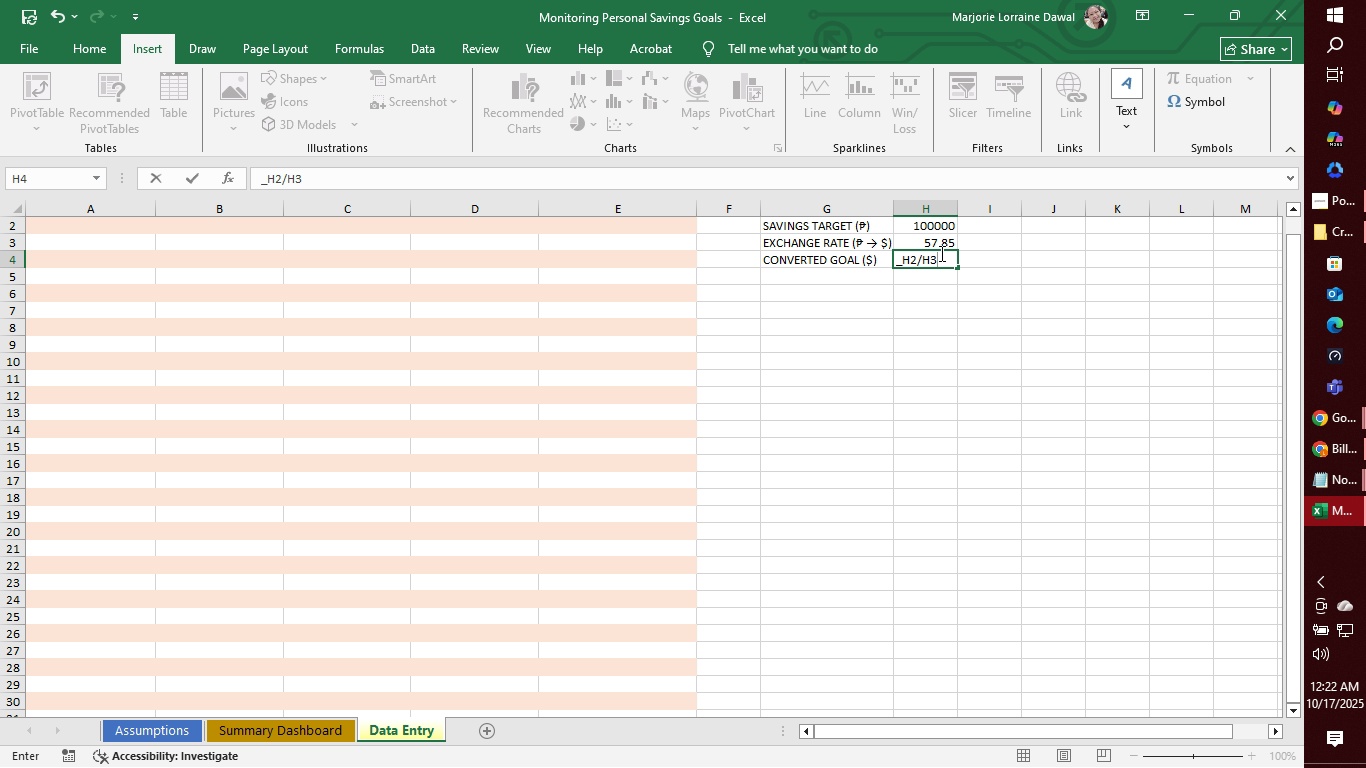 
key(ArrowLeft)
 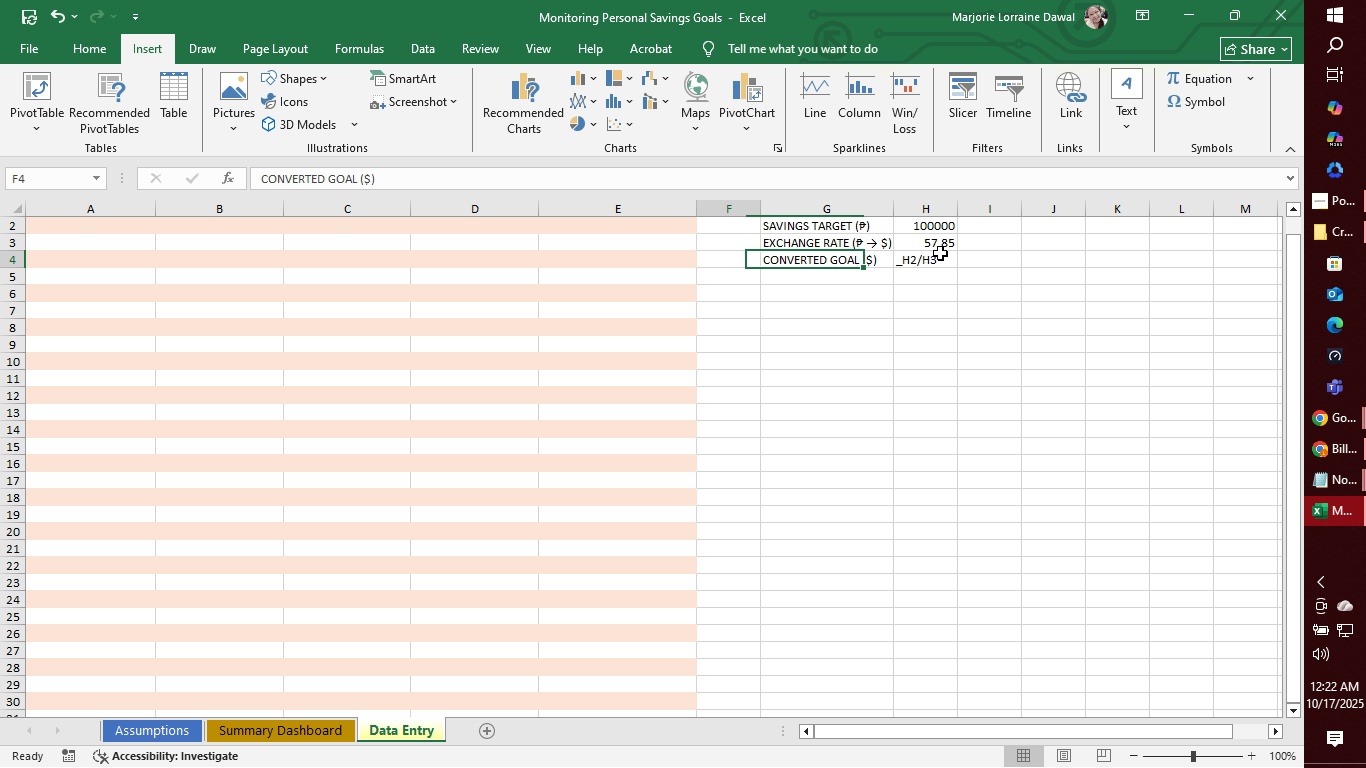 
key(ArrowLeft)
 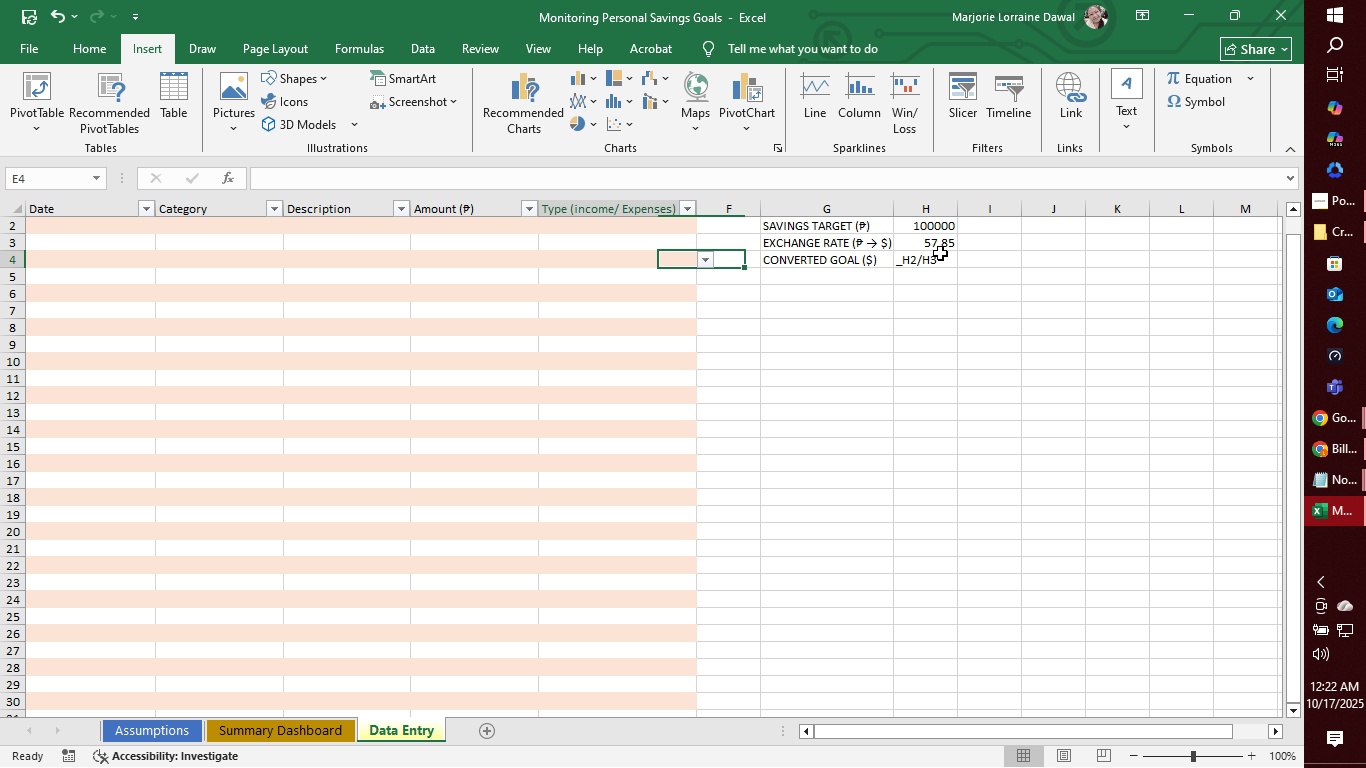 
key(ArrowLeft)
 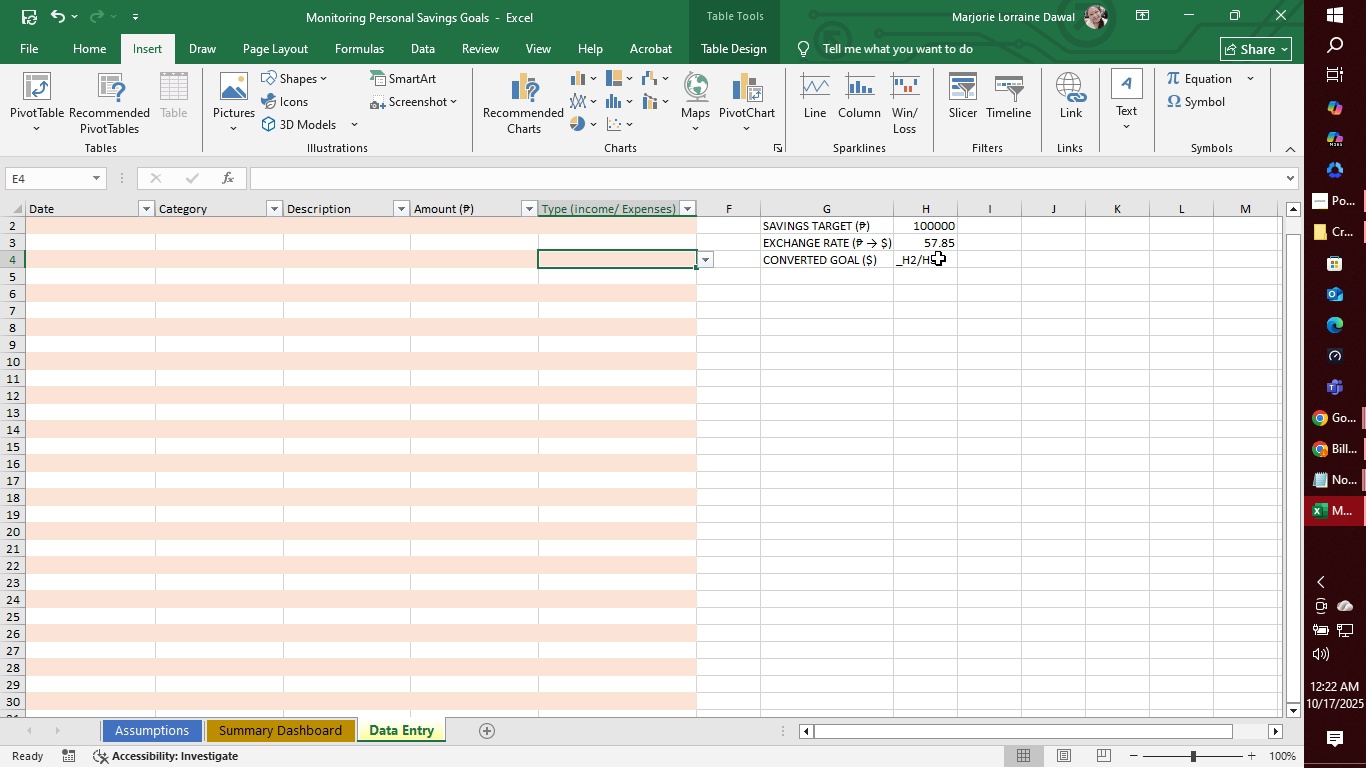 
left_click([937, 258])
 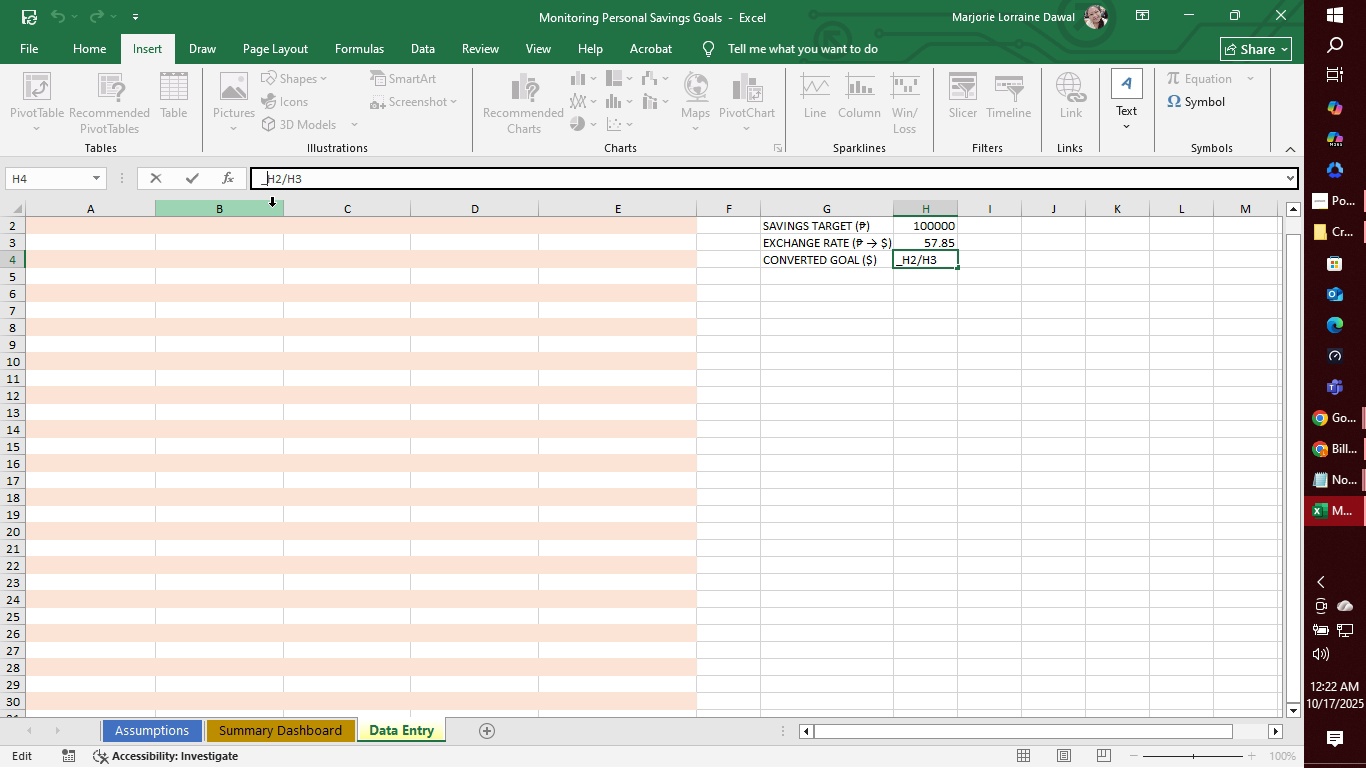 
key(Backspace)
 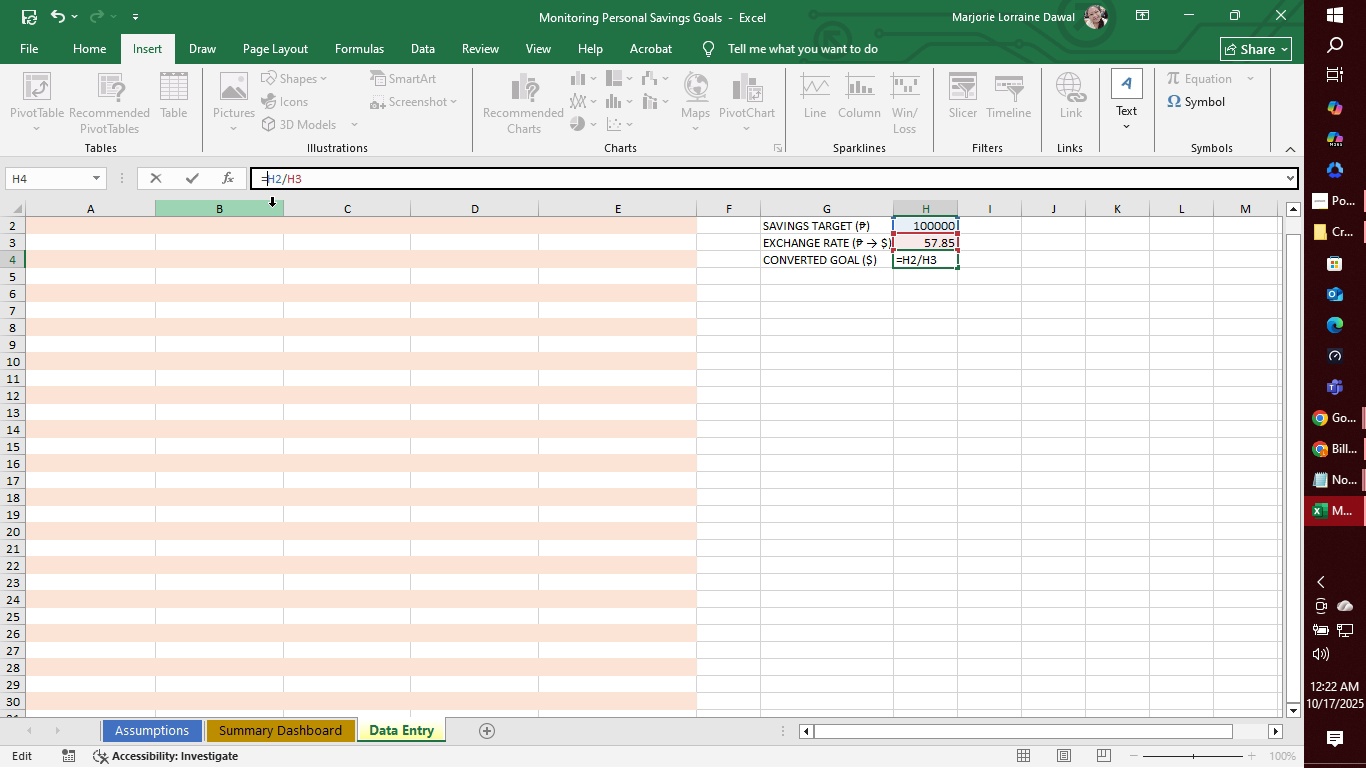 
key(Equal)
 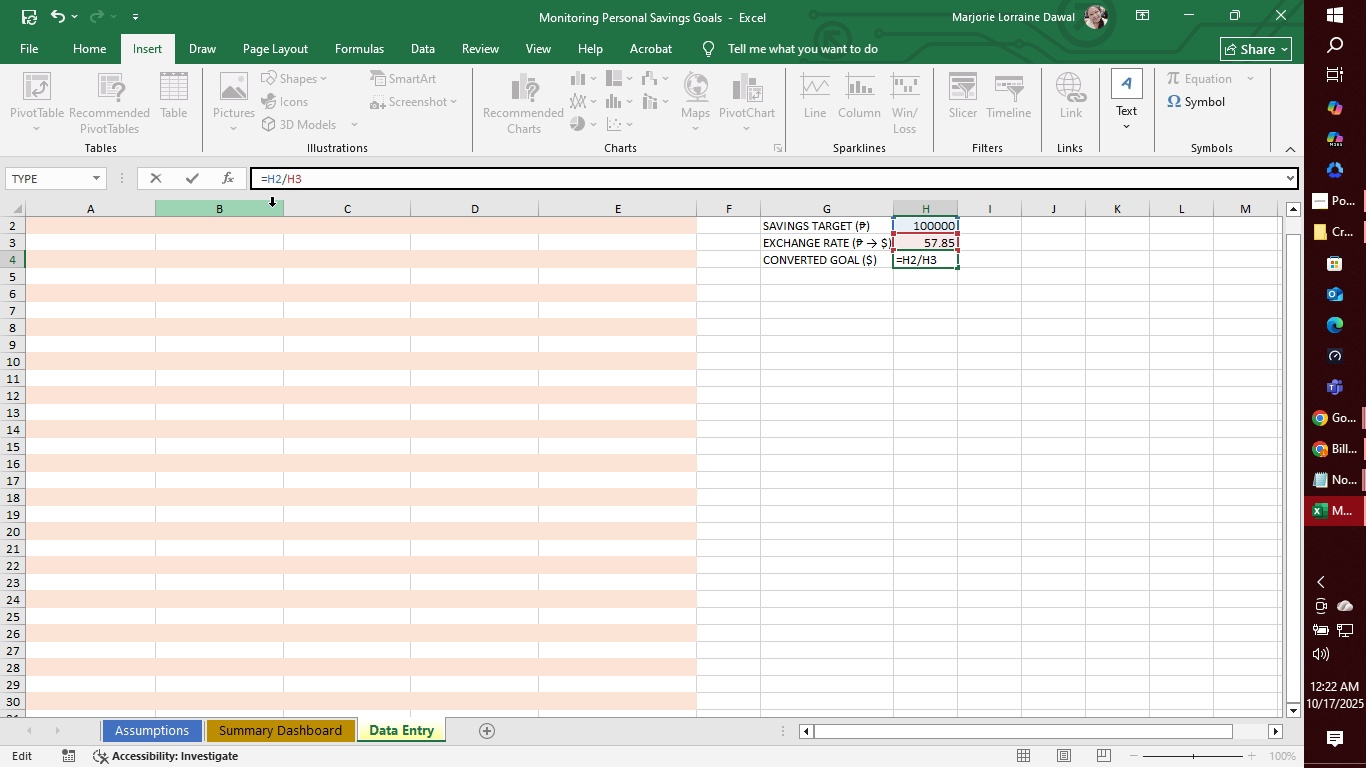 
key(Enter)
 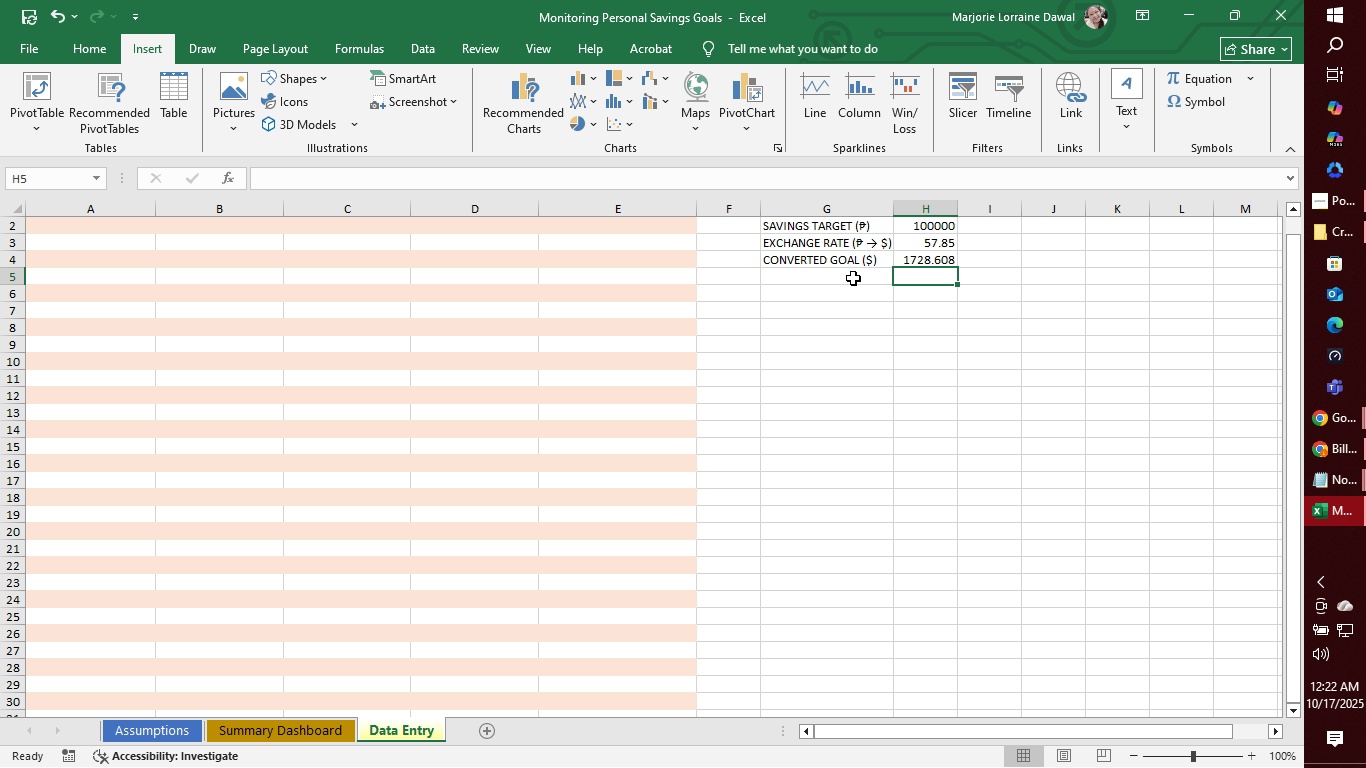 
left_click_drag(start_coordinate=[773, 226], to_coordinate=[837, 254])
 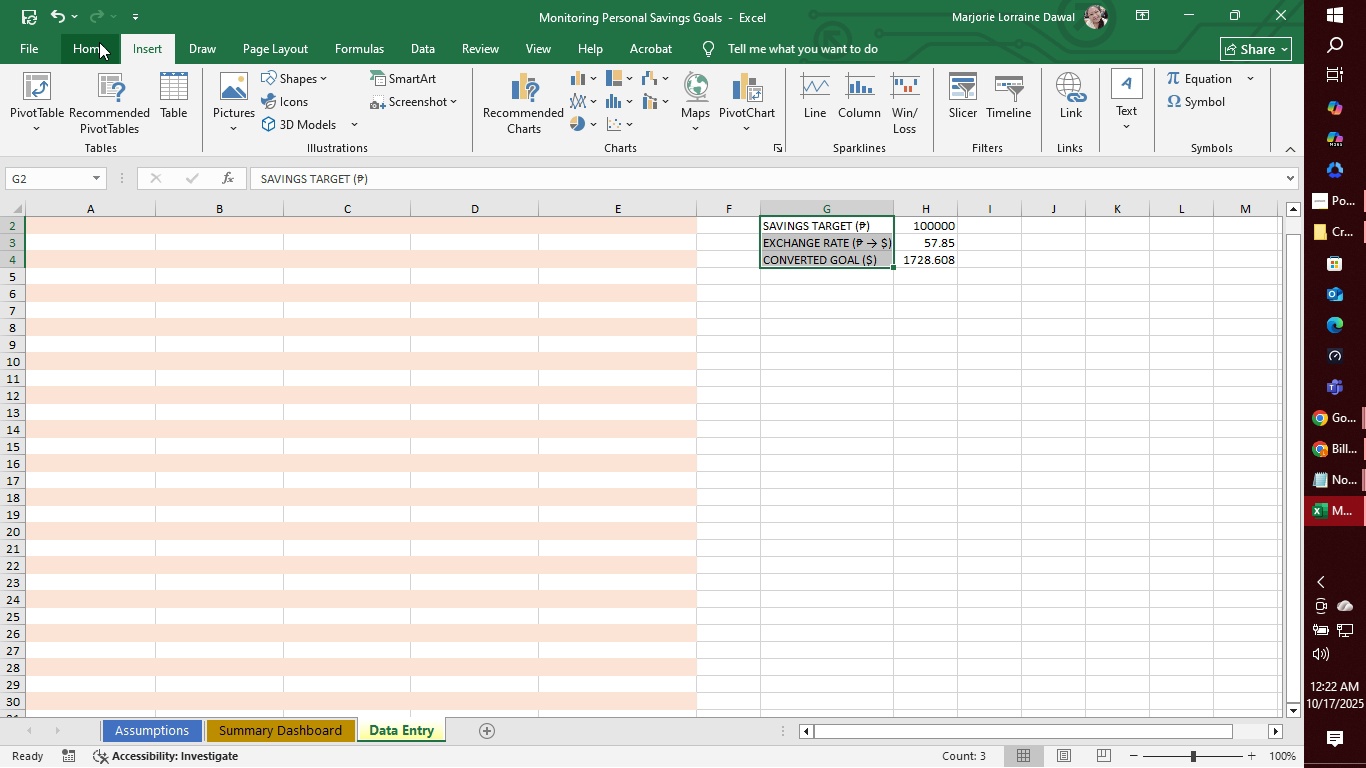 
left_click([89, 44])
 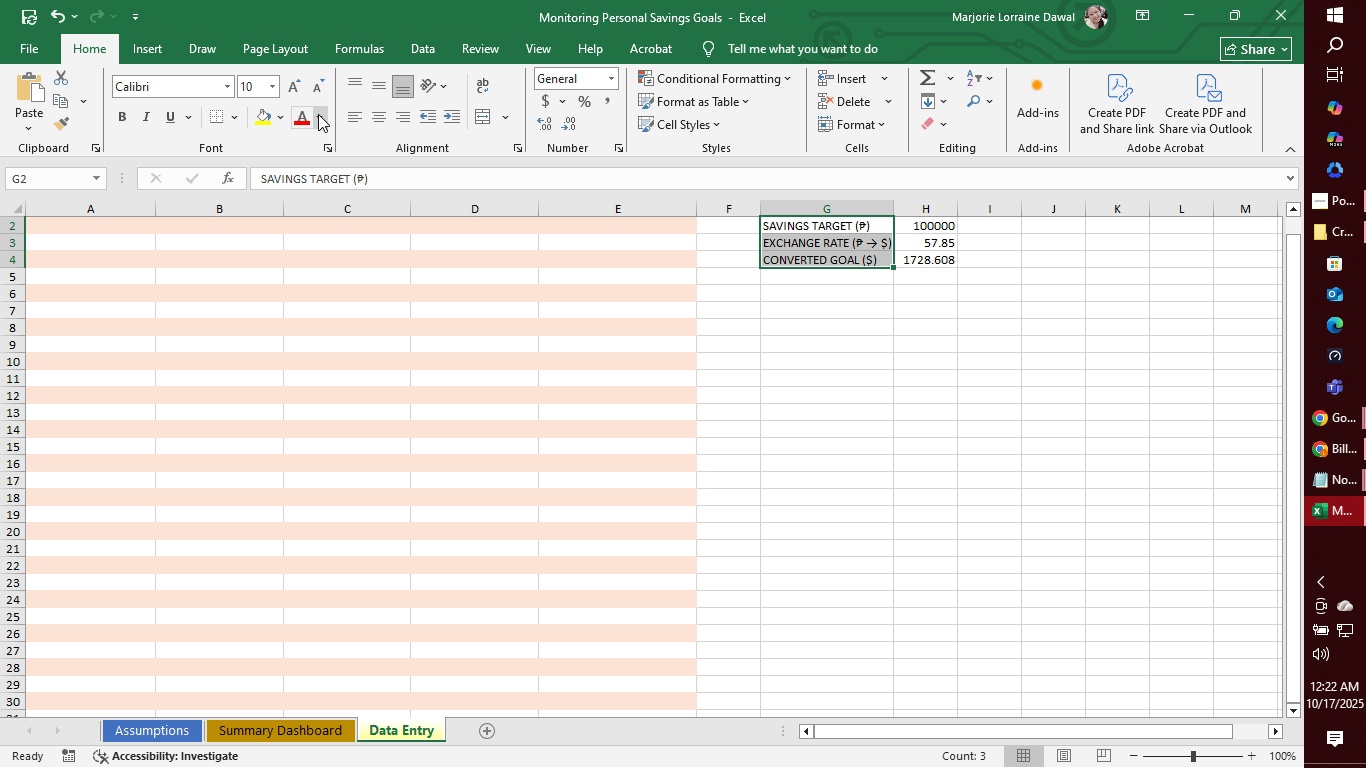 
left_click([318, 114])
 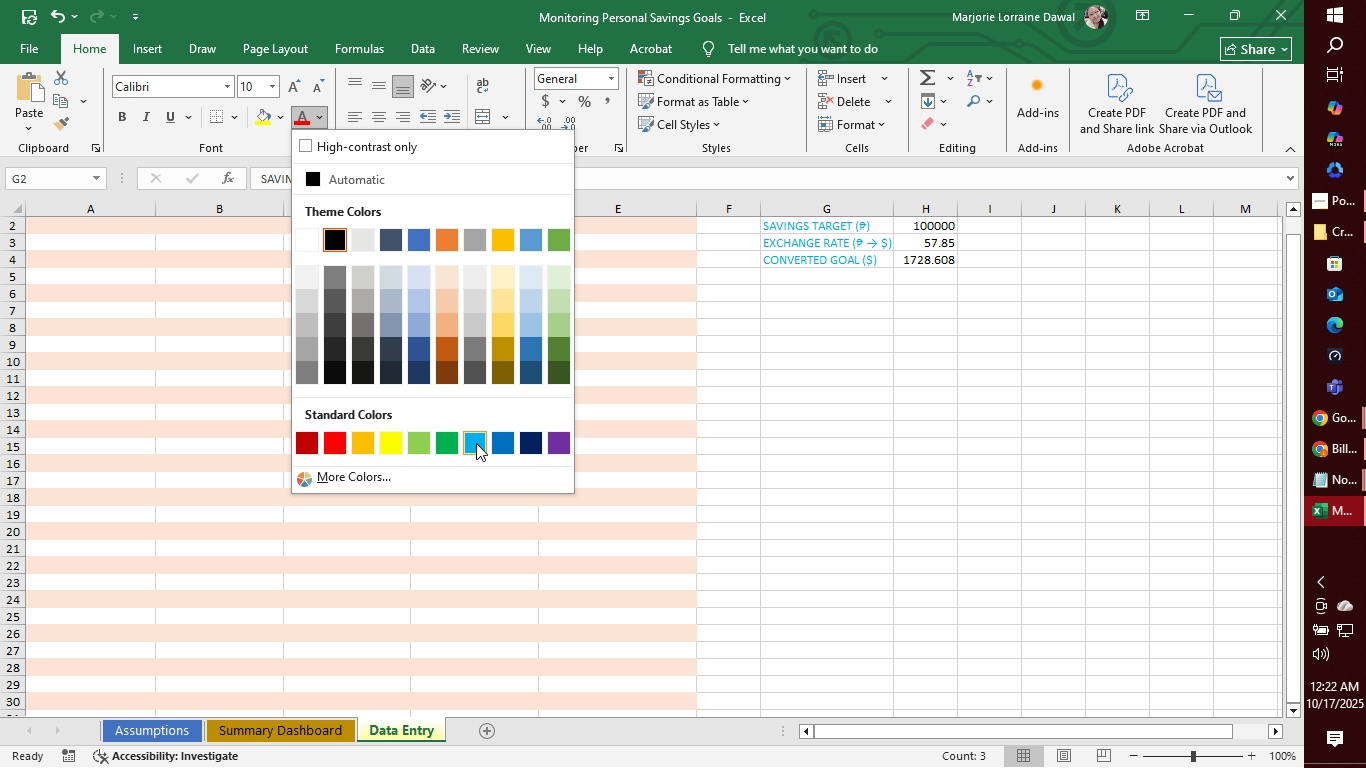 
left_click([476, 443])
 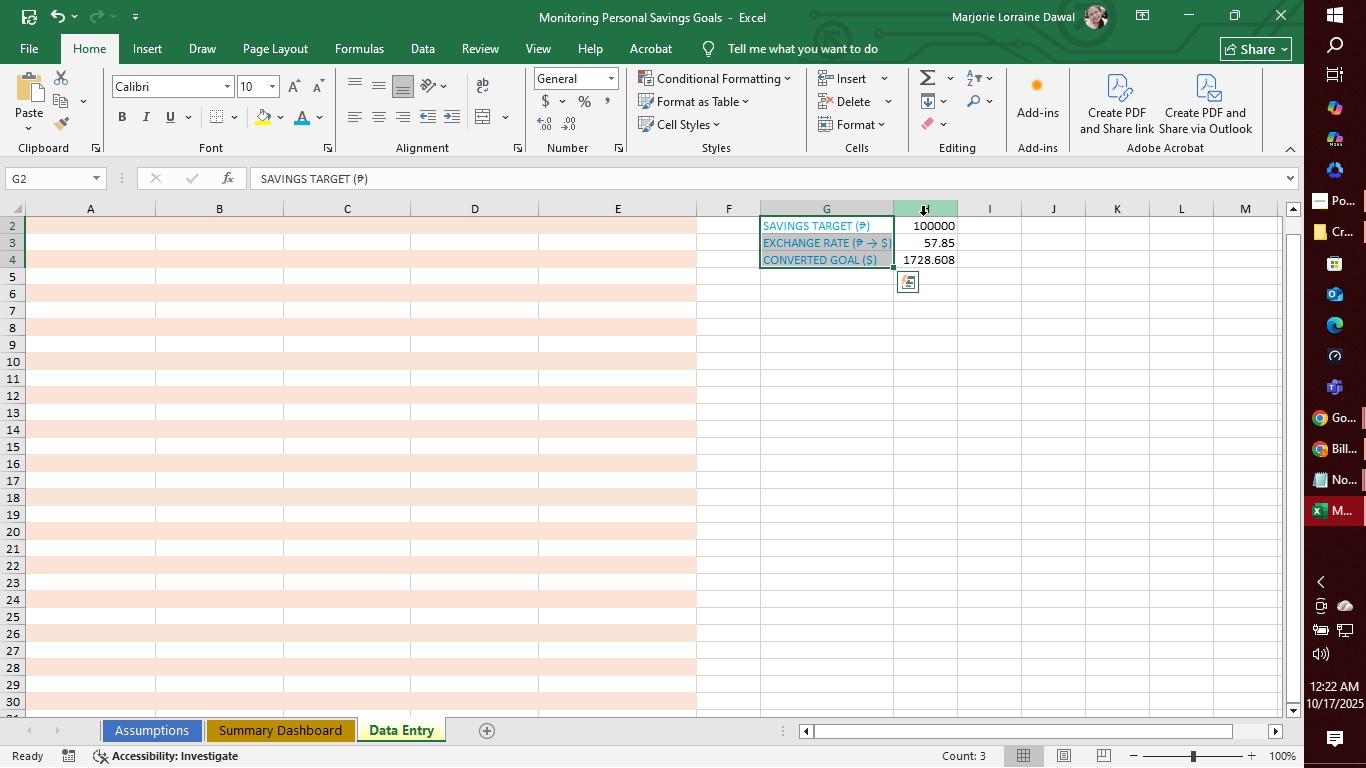 
left_click([916, 230])
 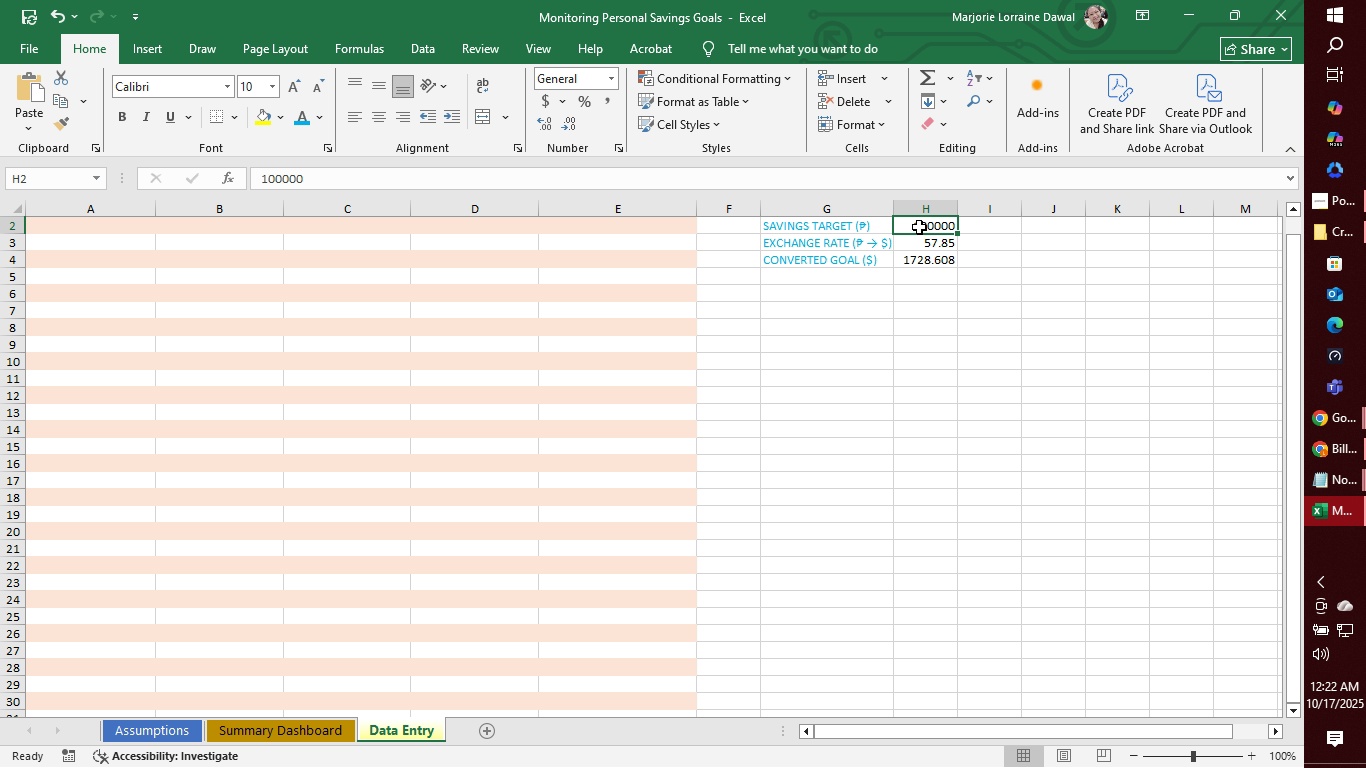 
left_click_drag(start_coordinate=[919, 227], to_coordinate=[922, 259])
 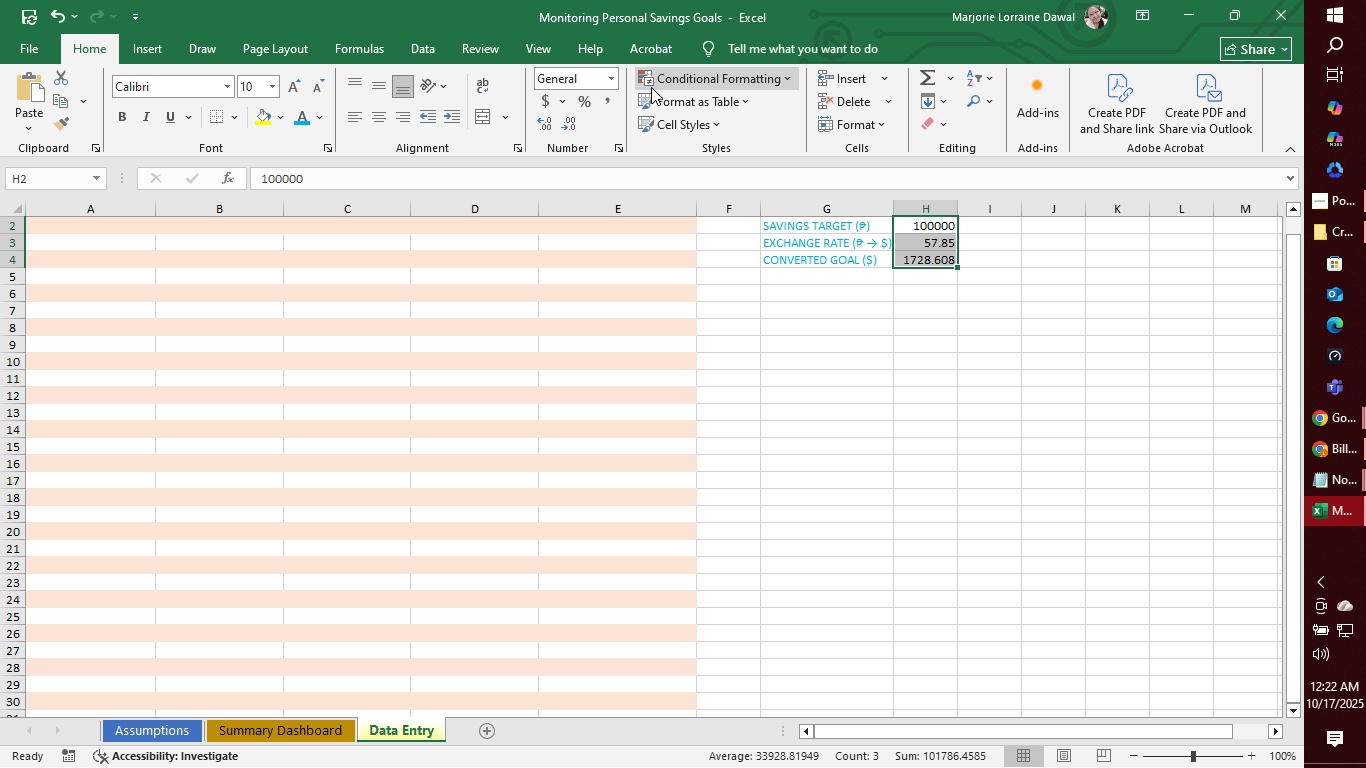 
left_click([606, 82])
 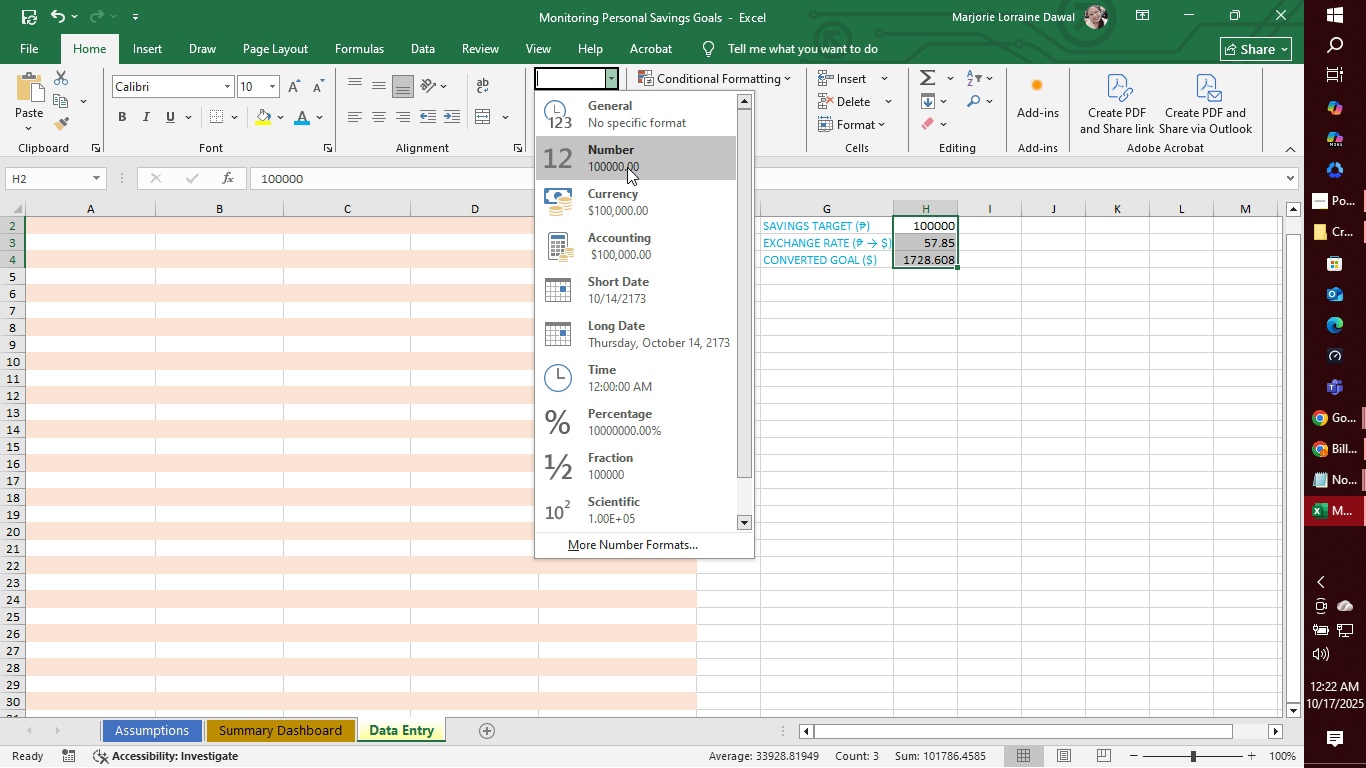 
mouse_move([656, 166])
 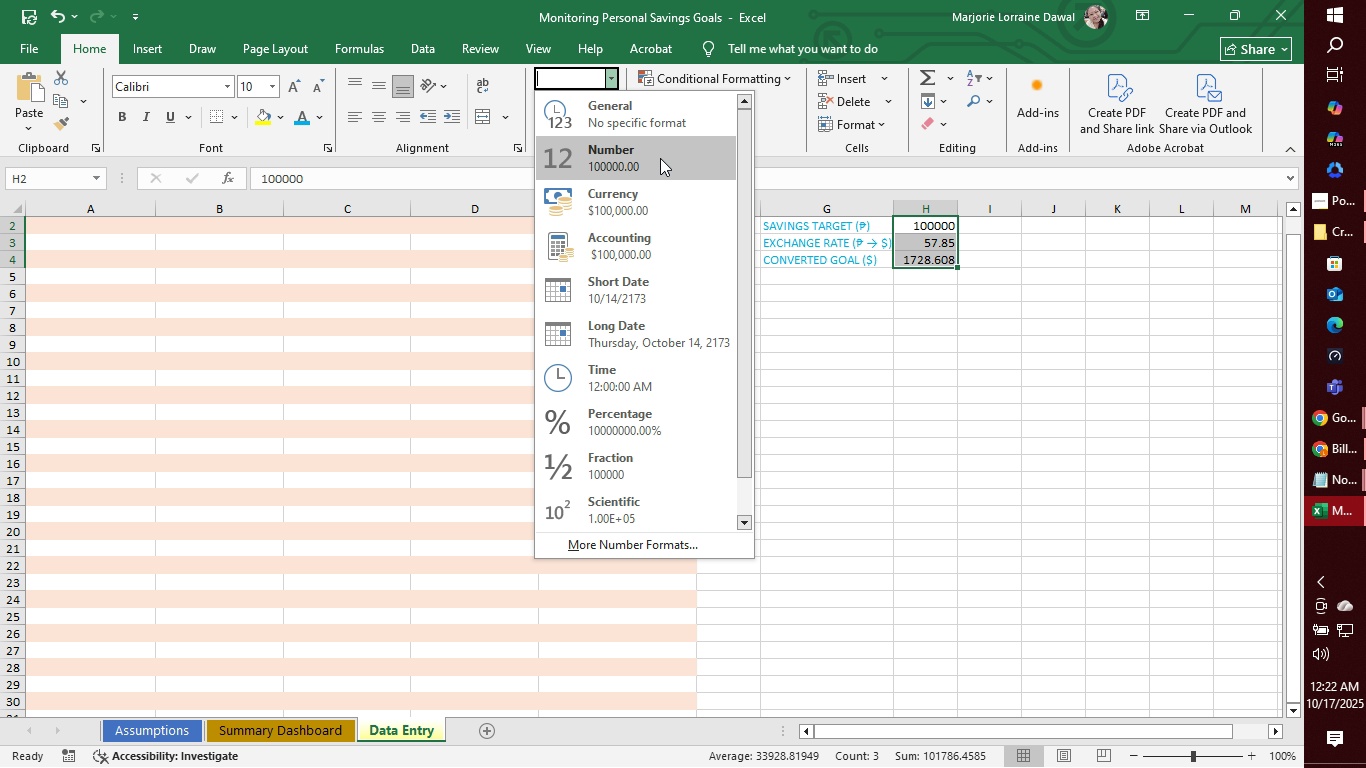 
left_click([660, 158])
 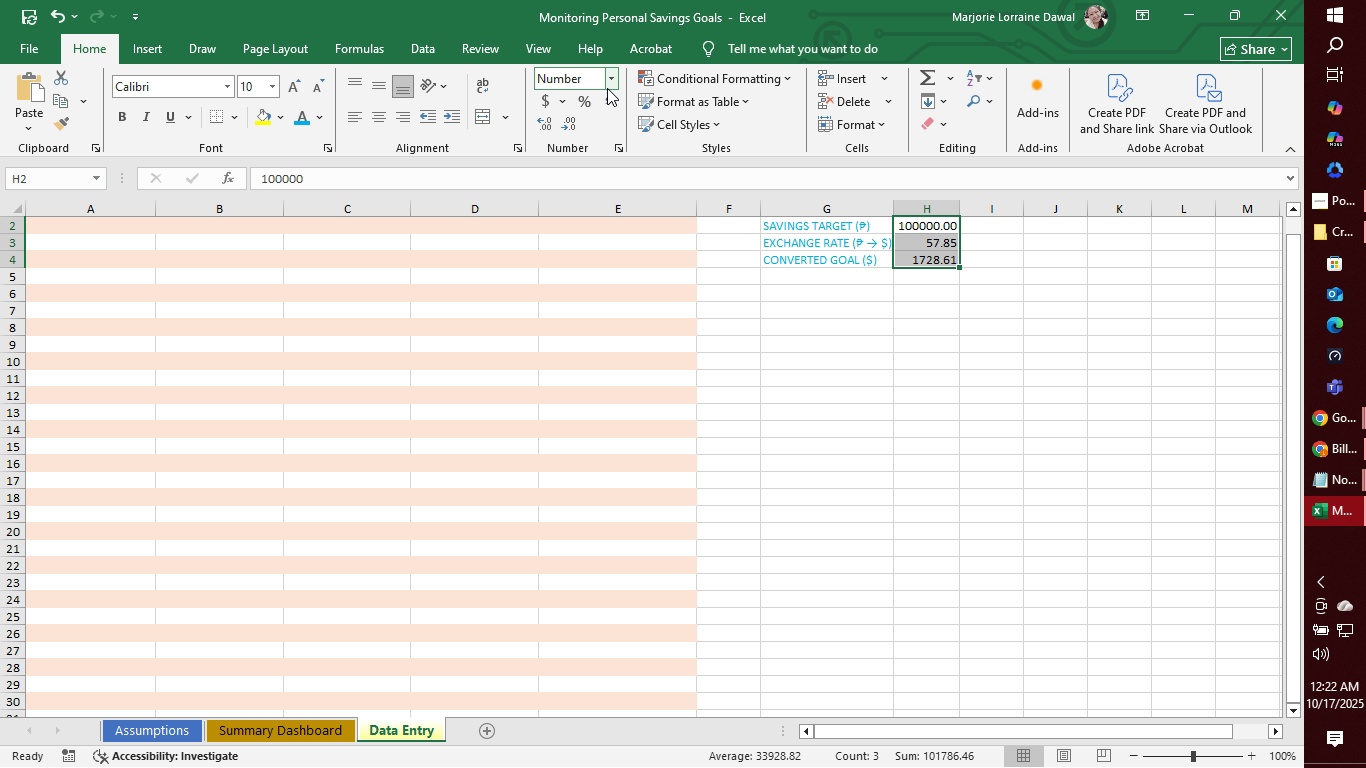 
left_click([608, 82])
 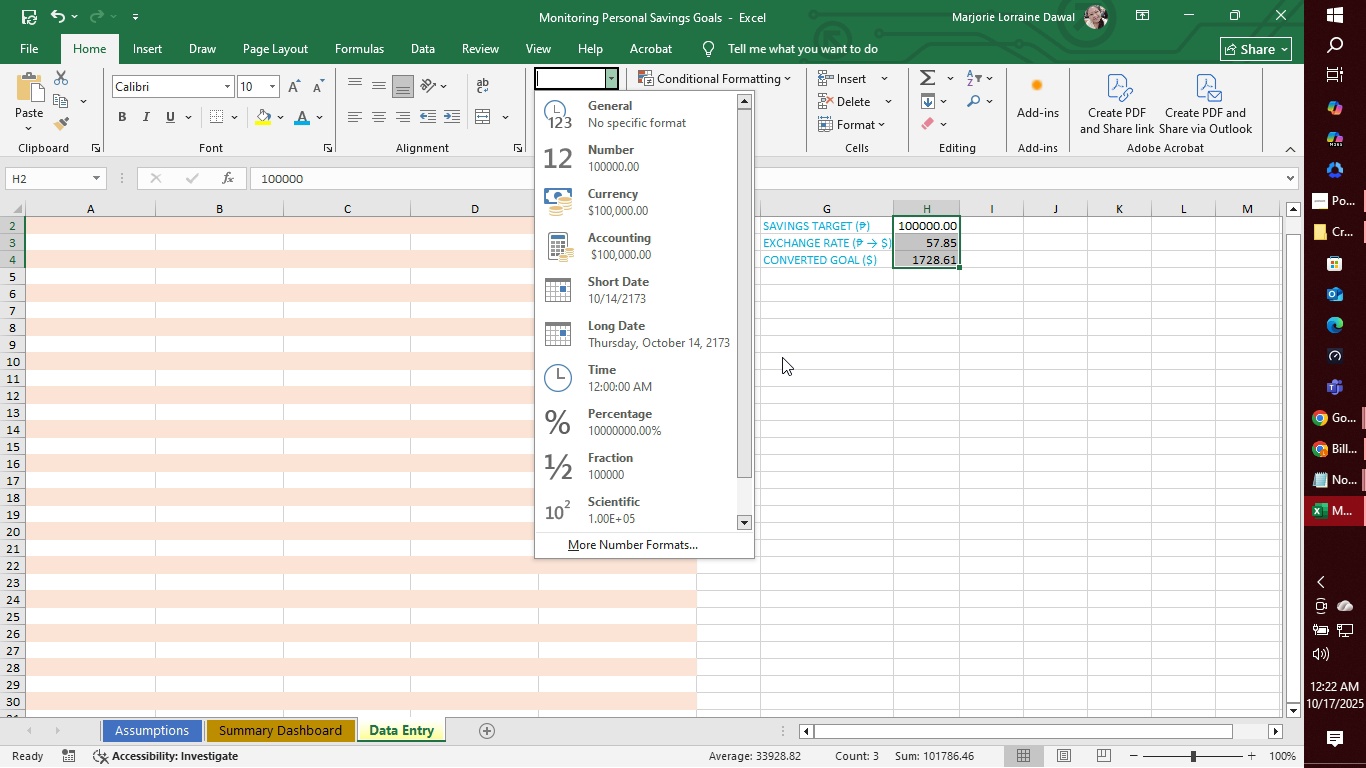 
left_click([795, 346])
 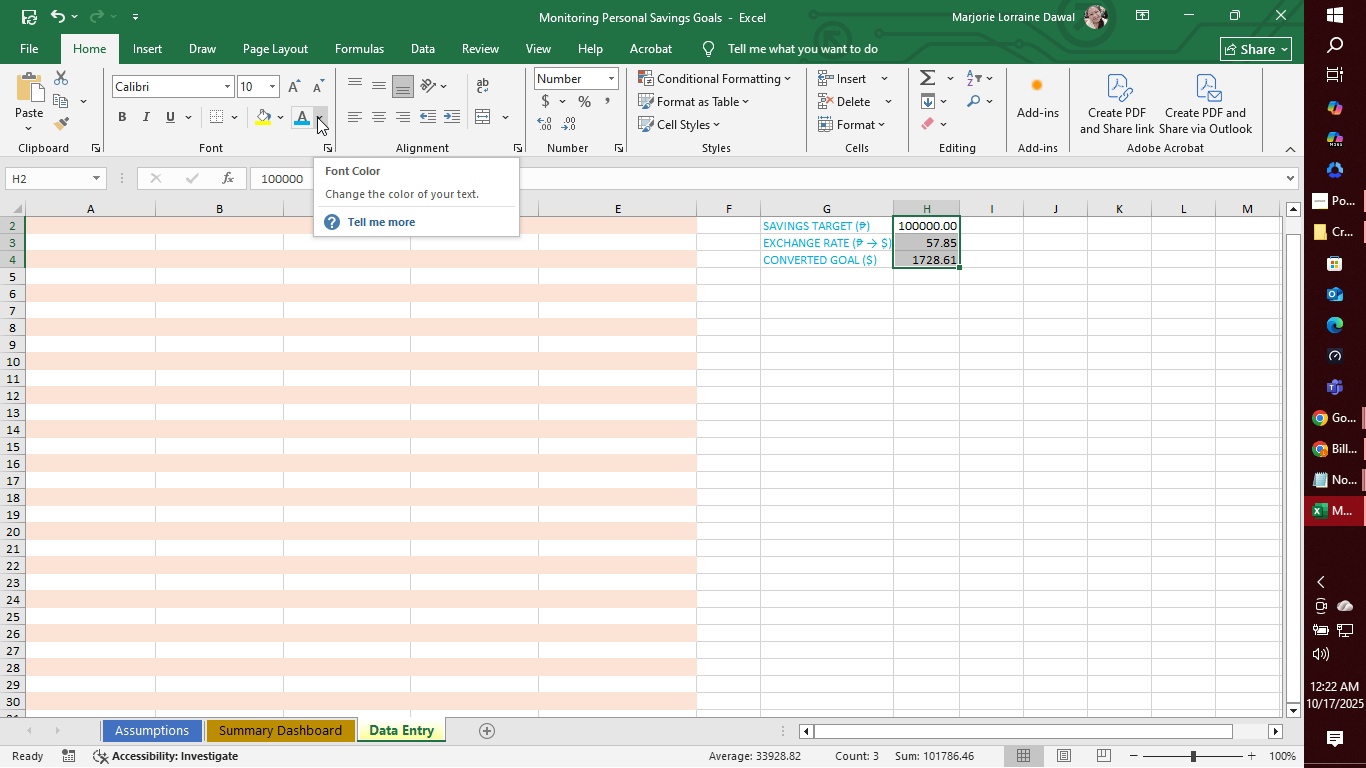 
wait(10.03)
 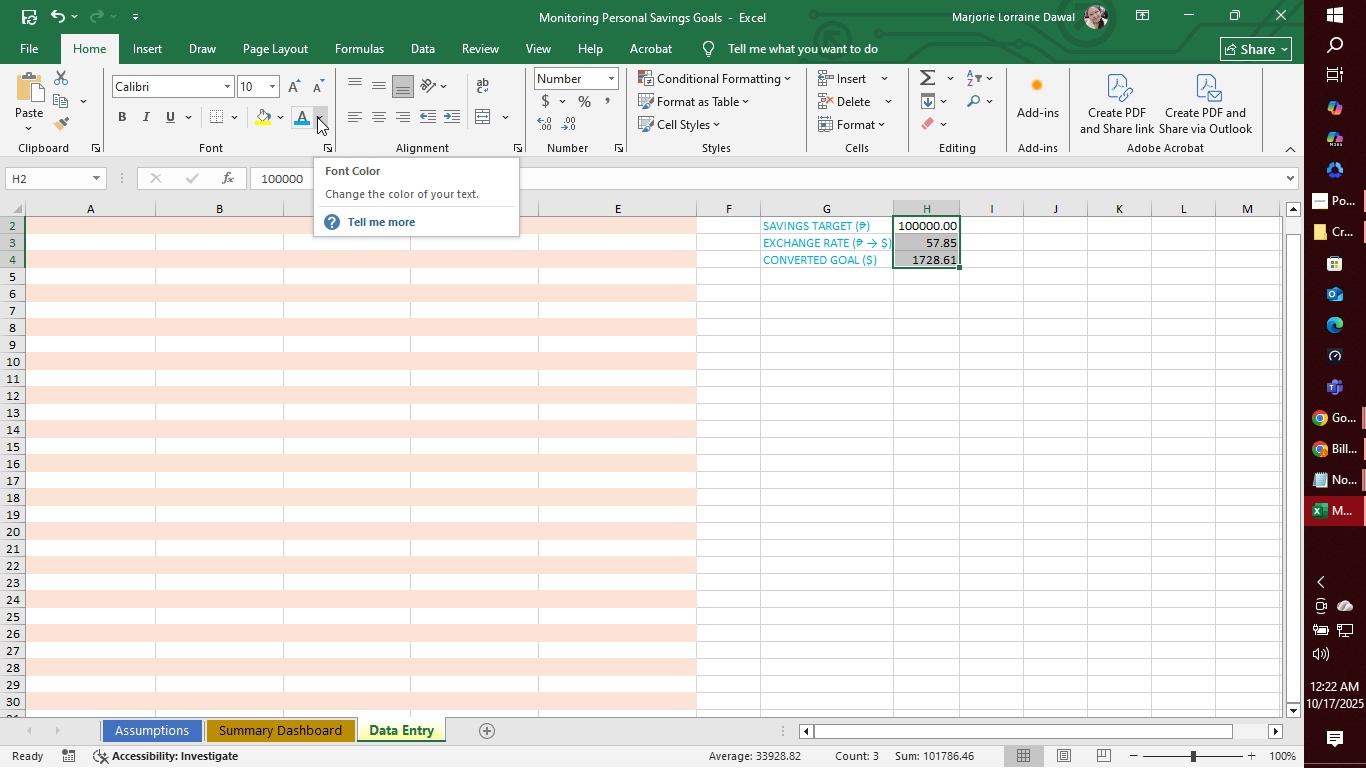 
left_click([777, 229])
 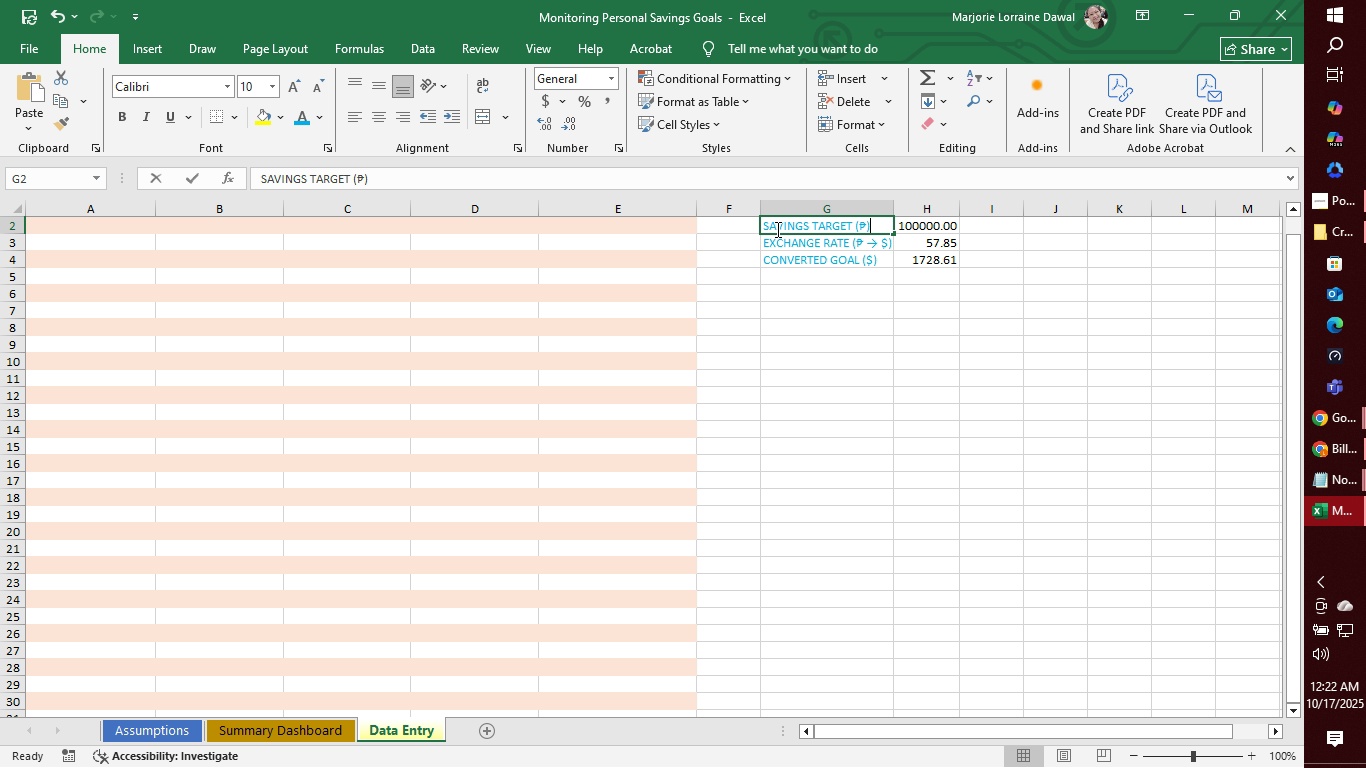 
left_click_drag(start_coordinate=[776, 229], to_coordinate=[776, 256])
 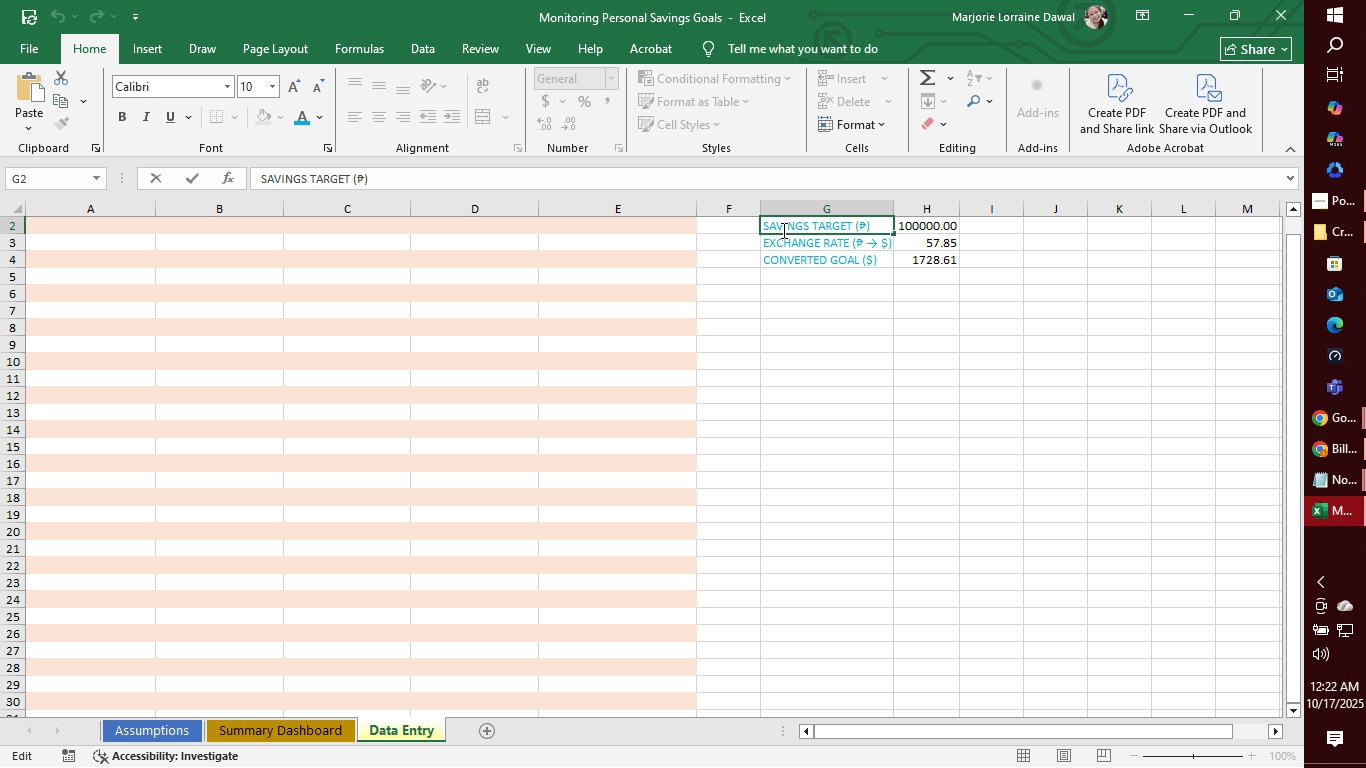 
left_click([782, 230])
 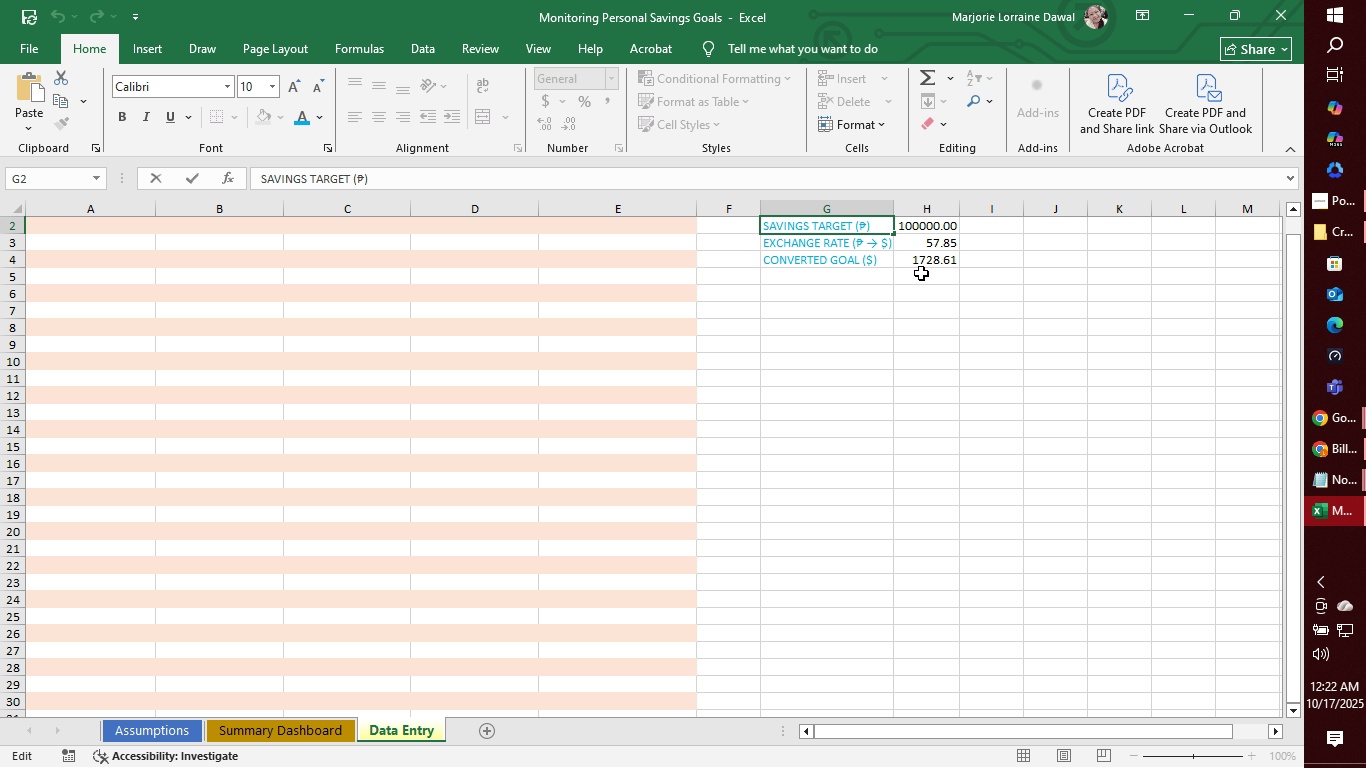 
left_click([921, 273])
 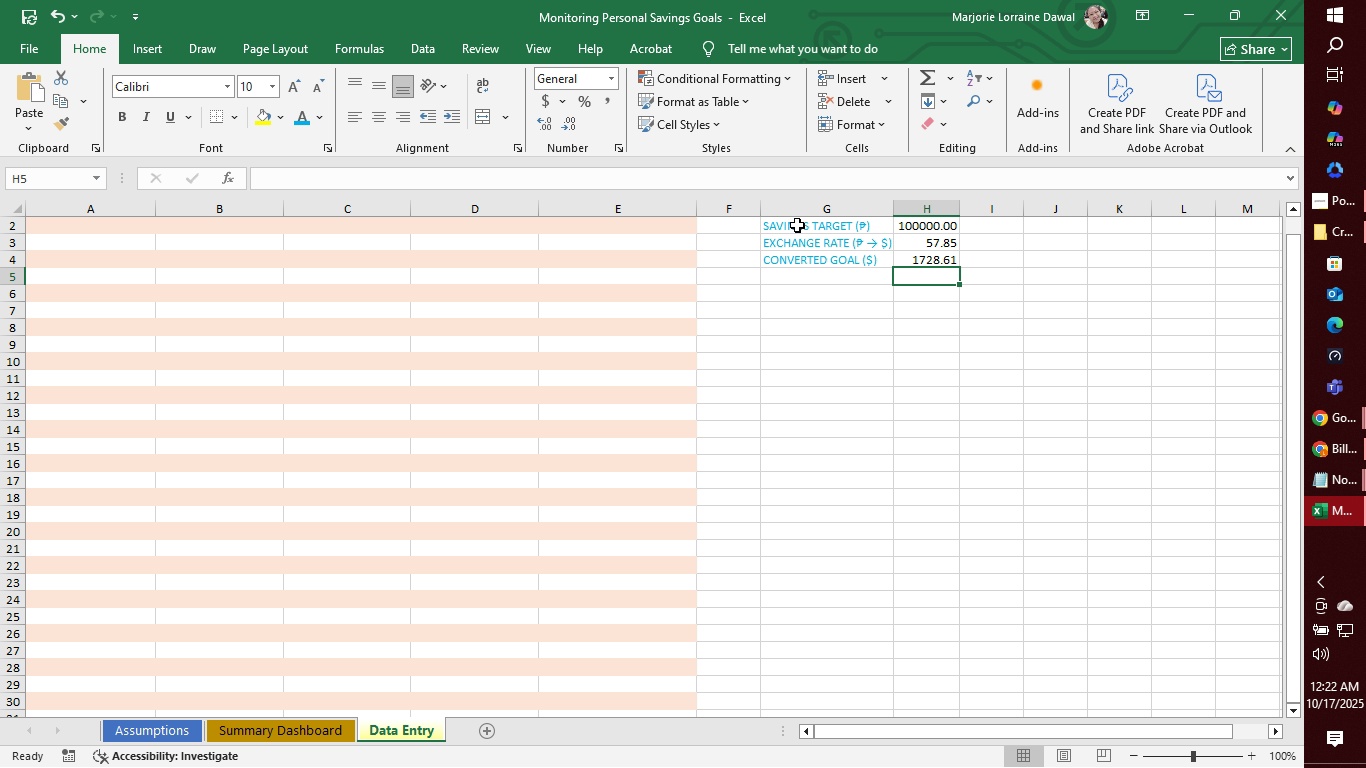 
left_click_drag(start_coordinate=[797, 225], to_coordinate=[797, 256])
 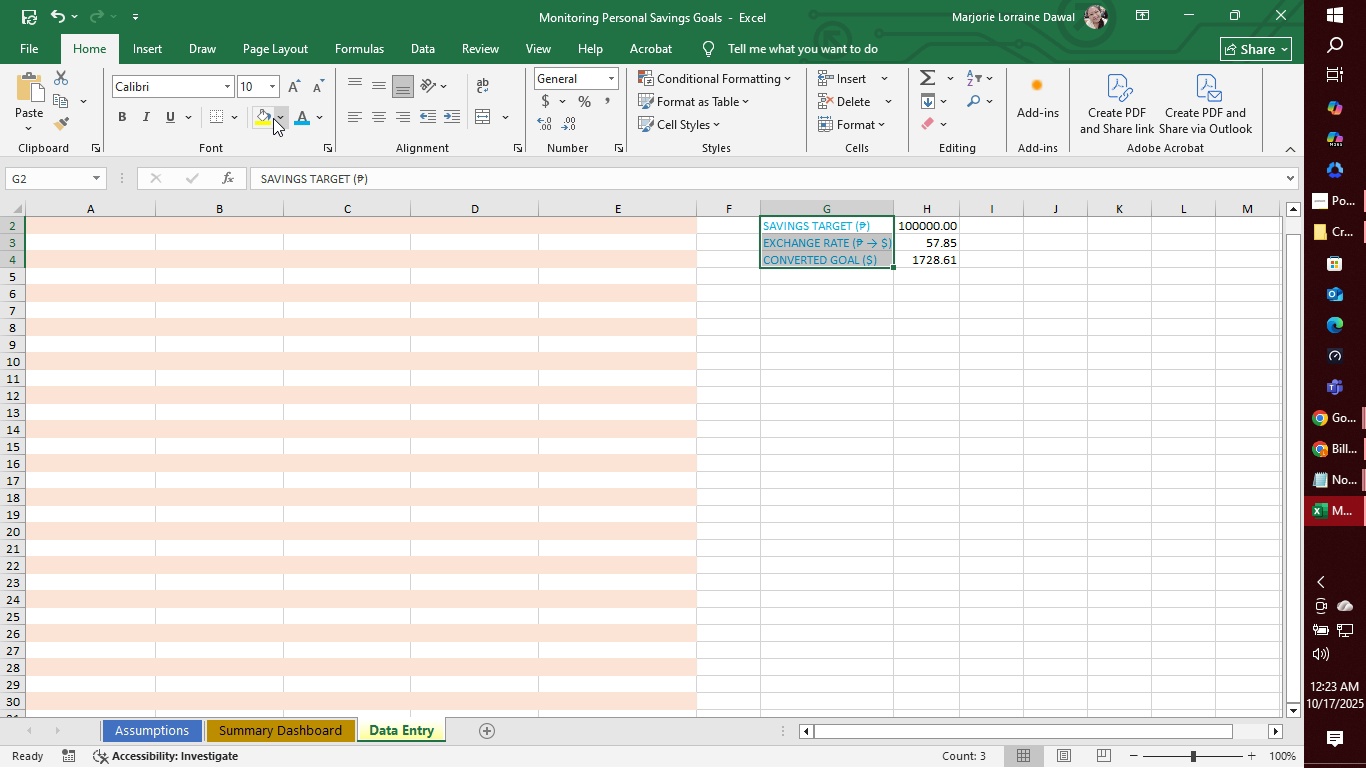 
left_click([272, 118])
 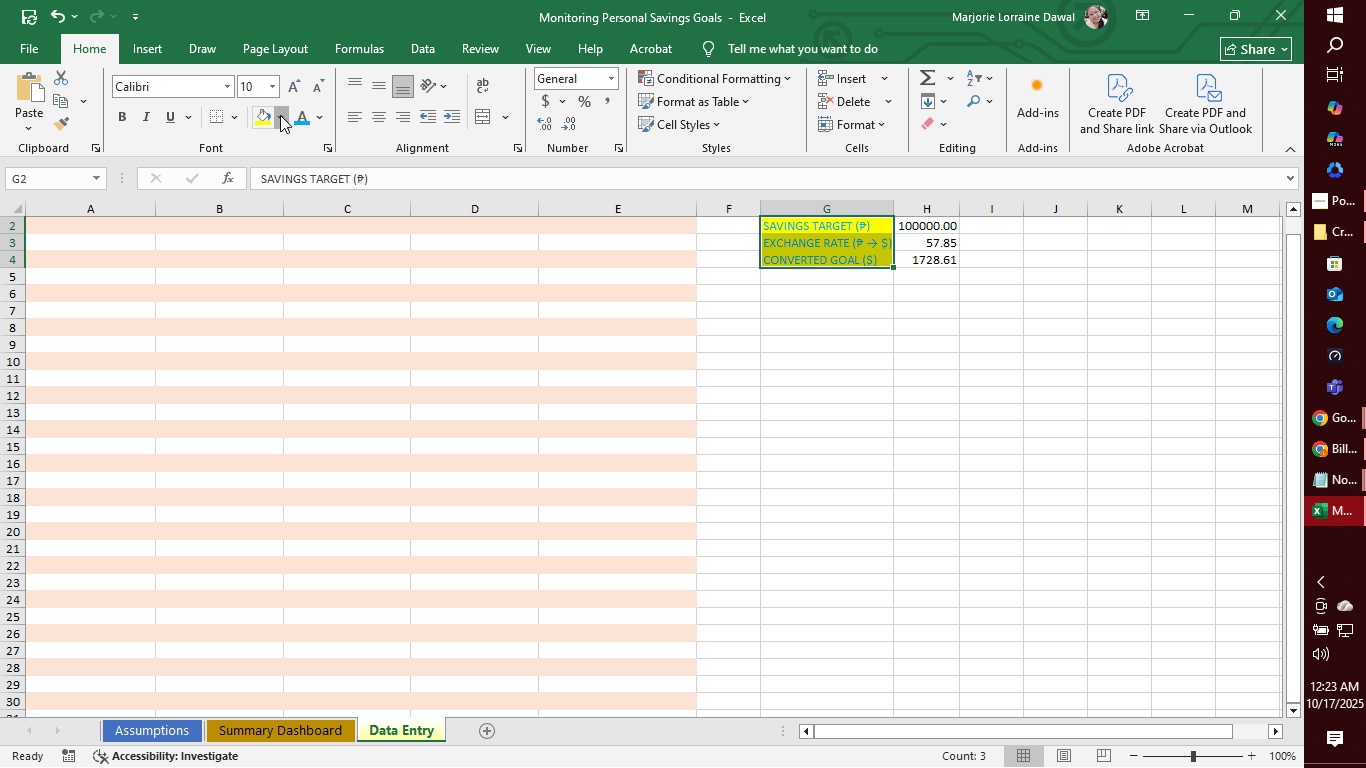 
left_click([280, 115])
 